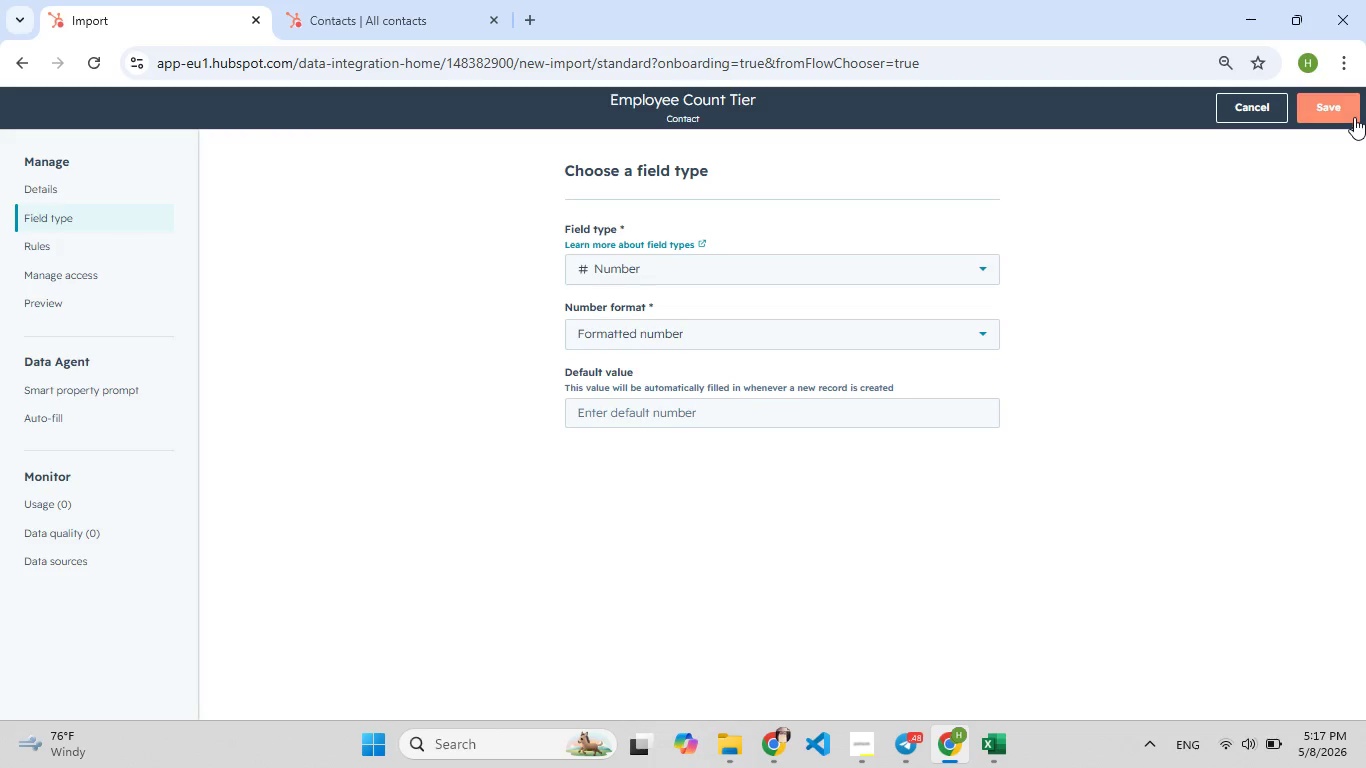 
left_click([1316, 115])
 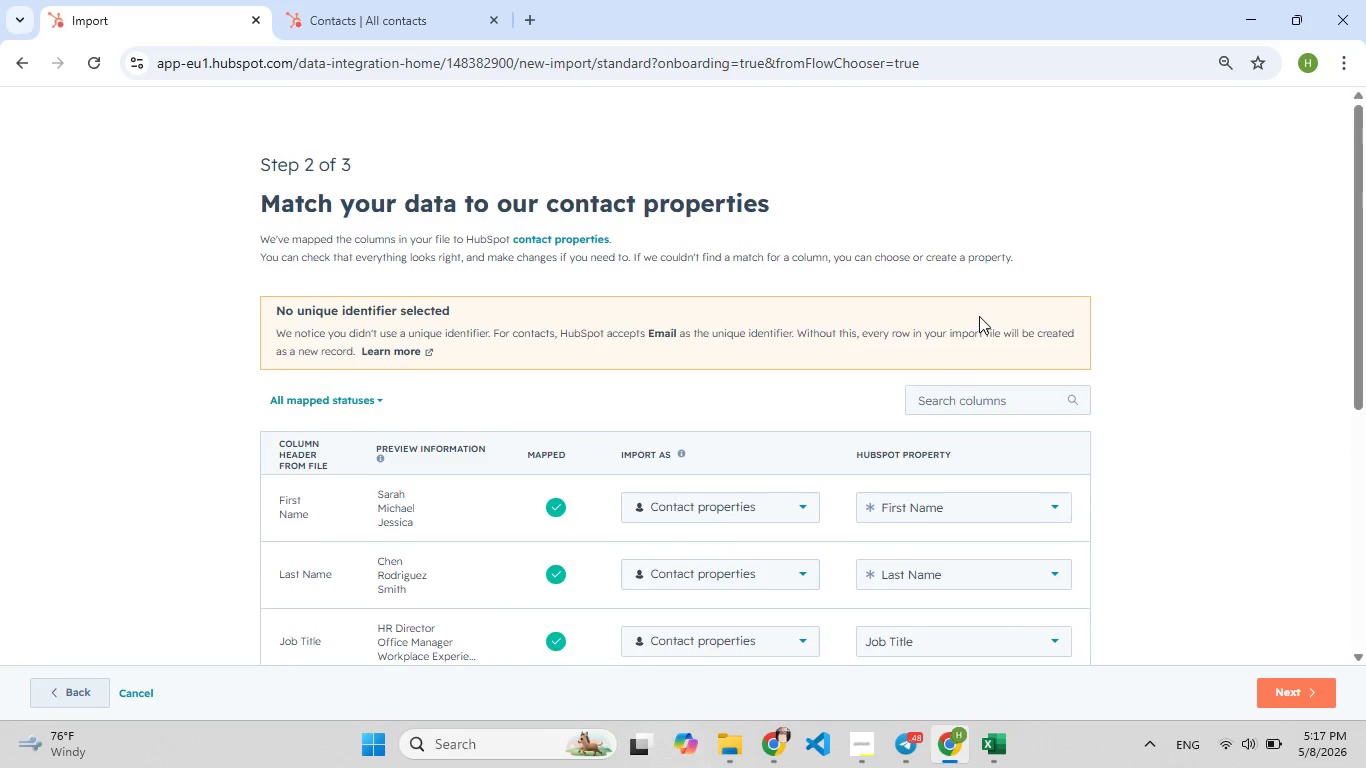 
wait(8.67)
 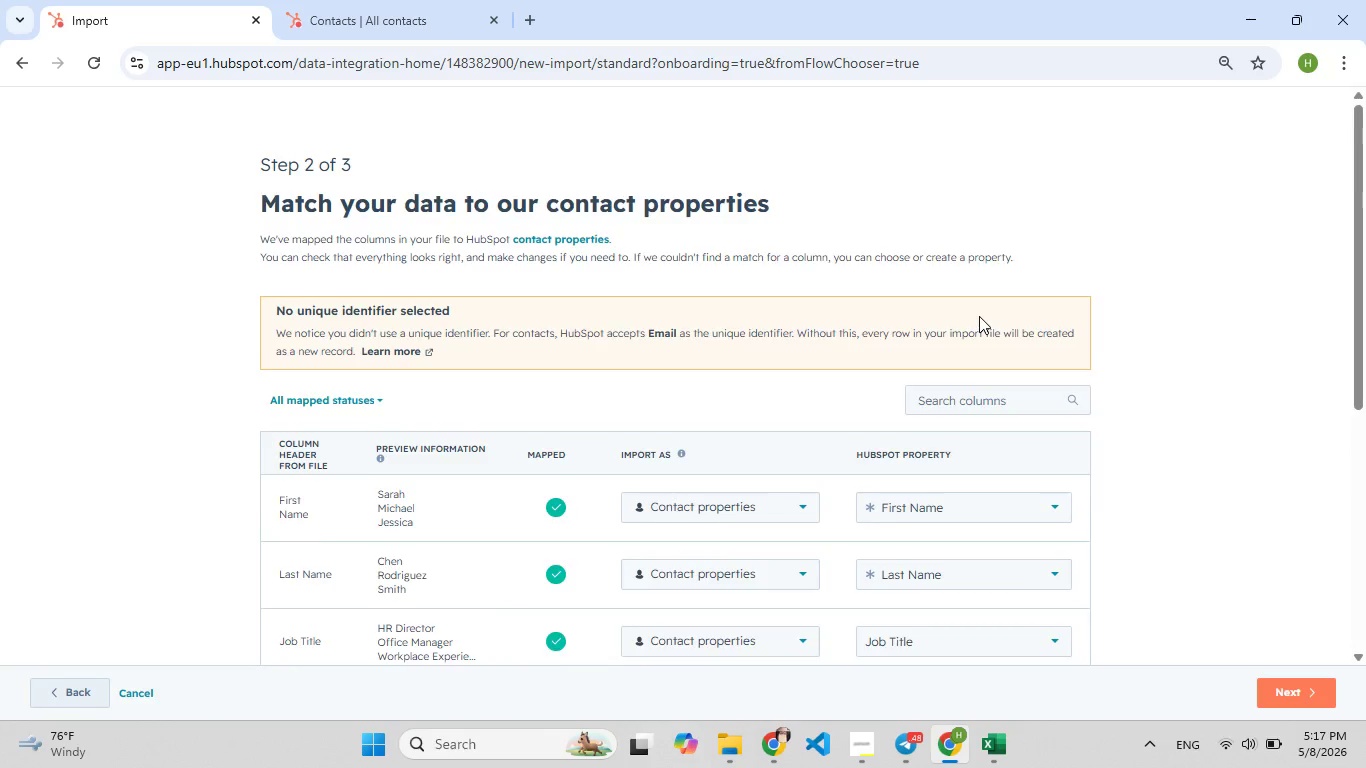 
left_click([1040, 607])
 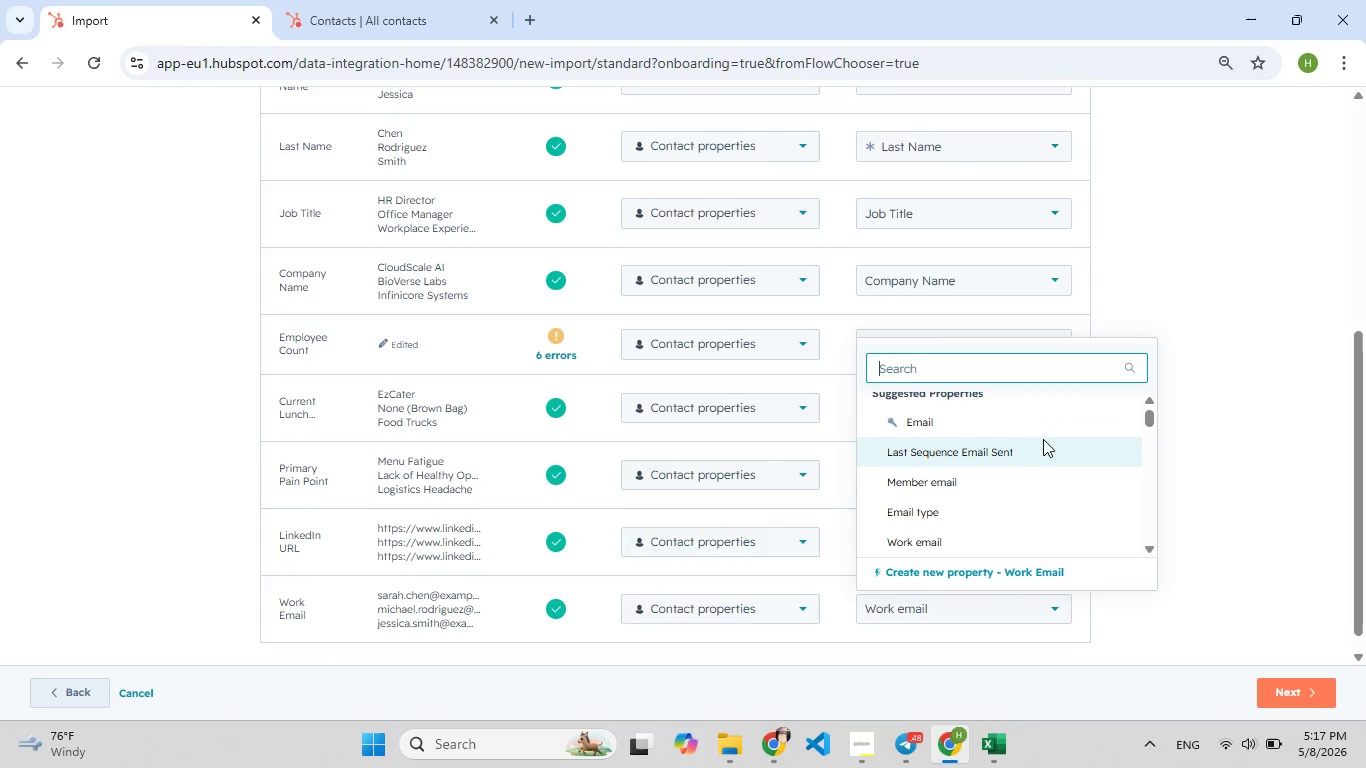 
left_click([1007, 411])
 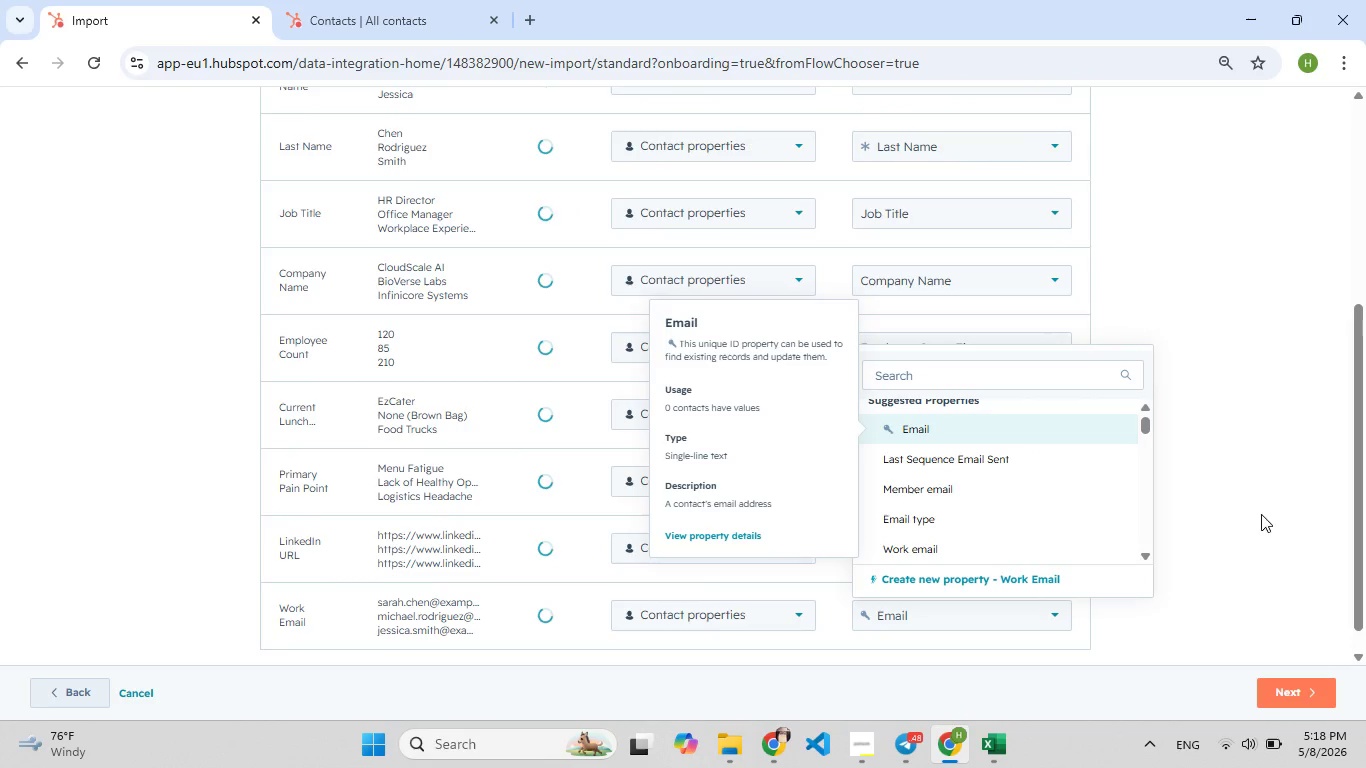 
left_click([1262, 342])
 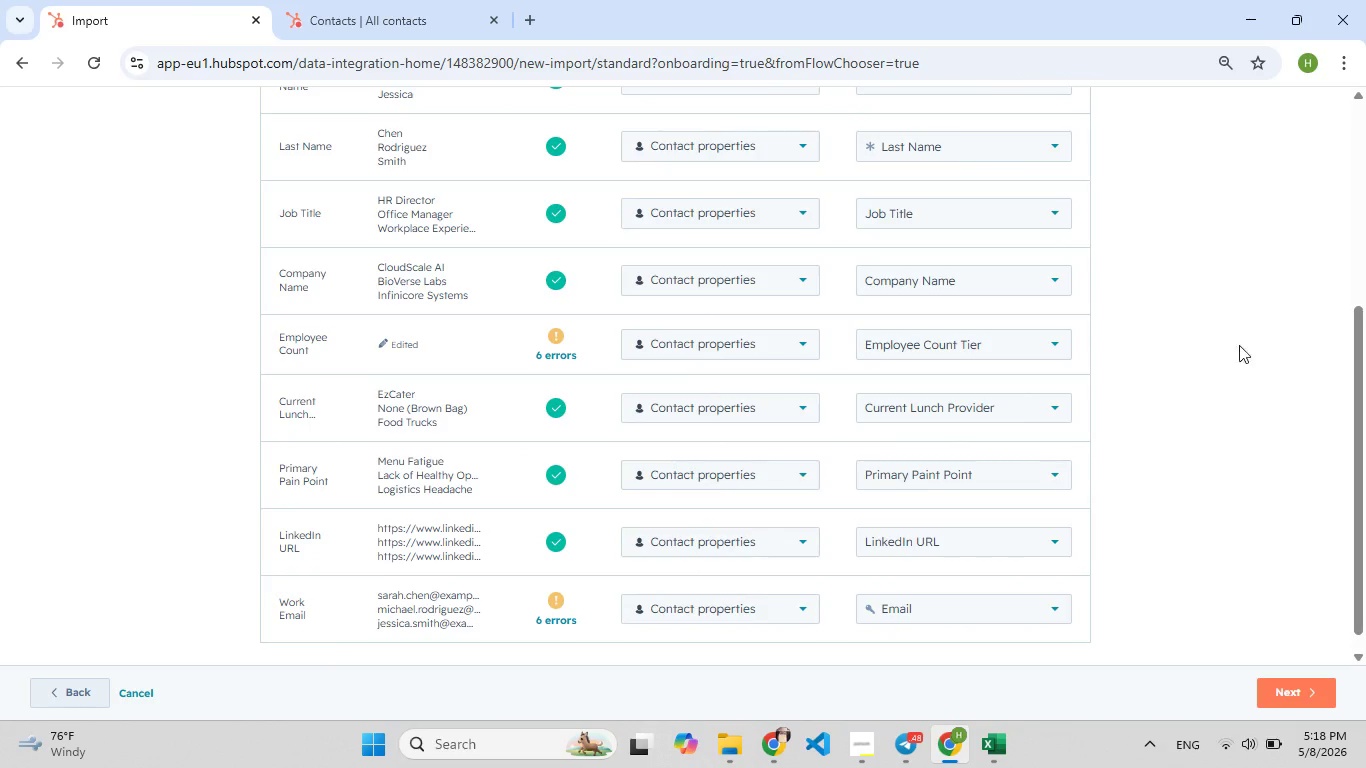 
mouse_move([991, 352])
 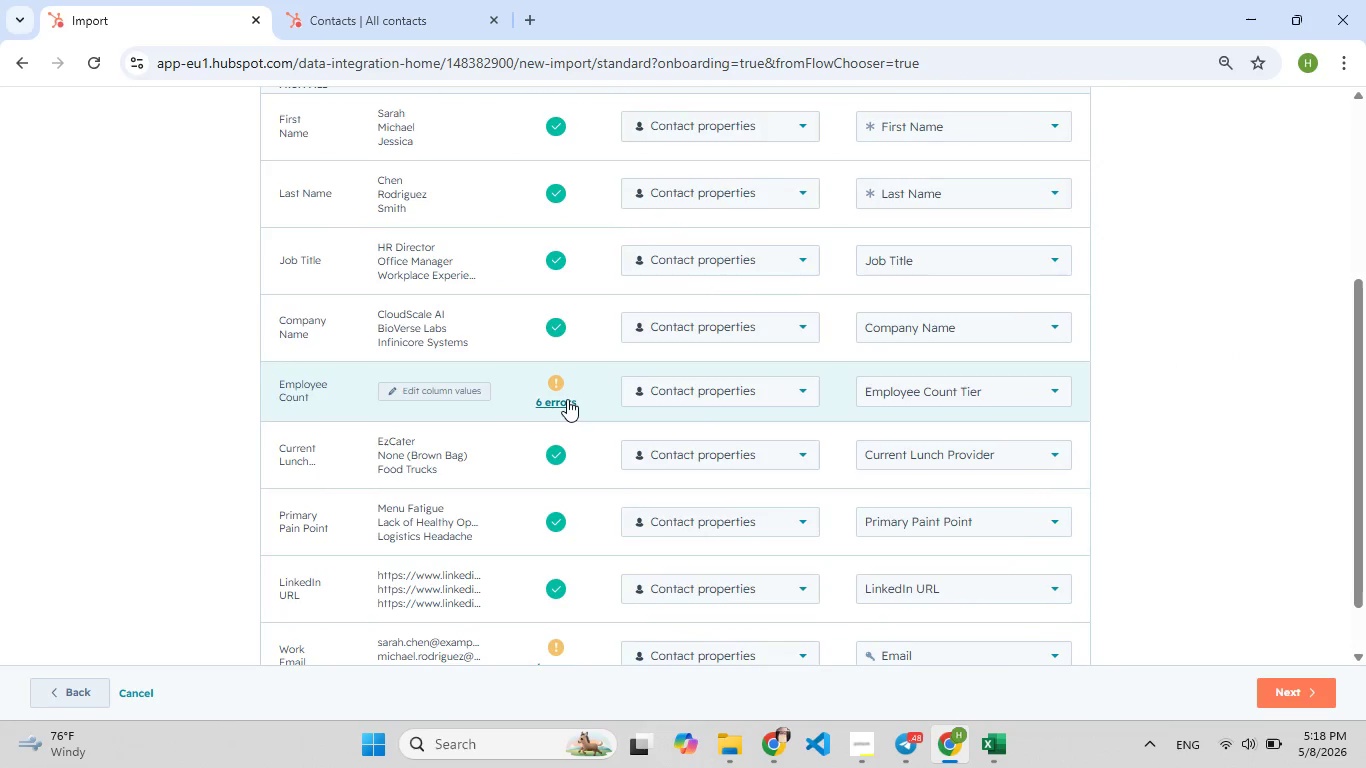 
left_click([567, 399])
 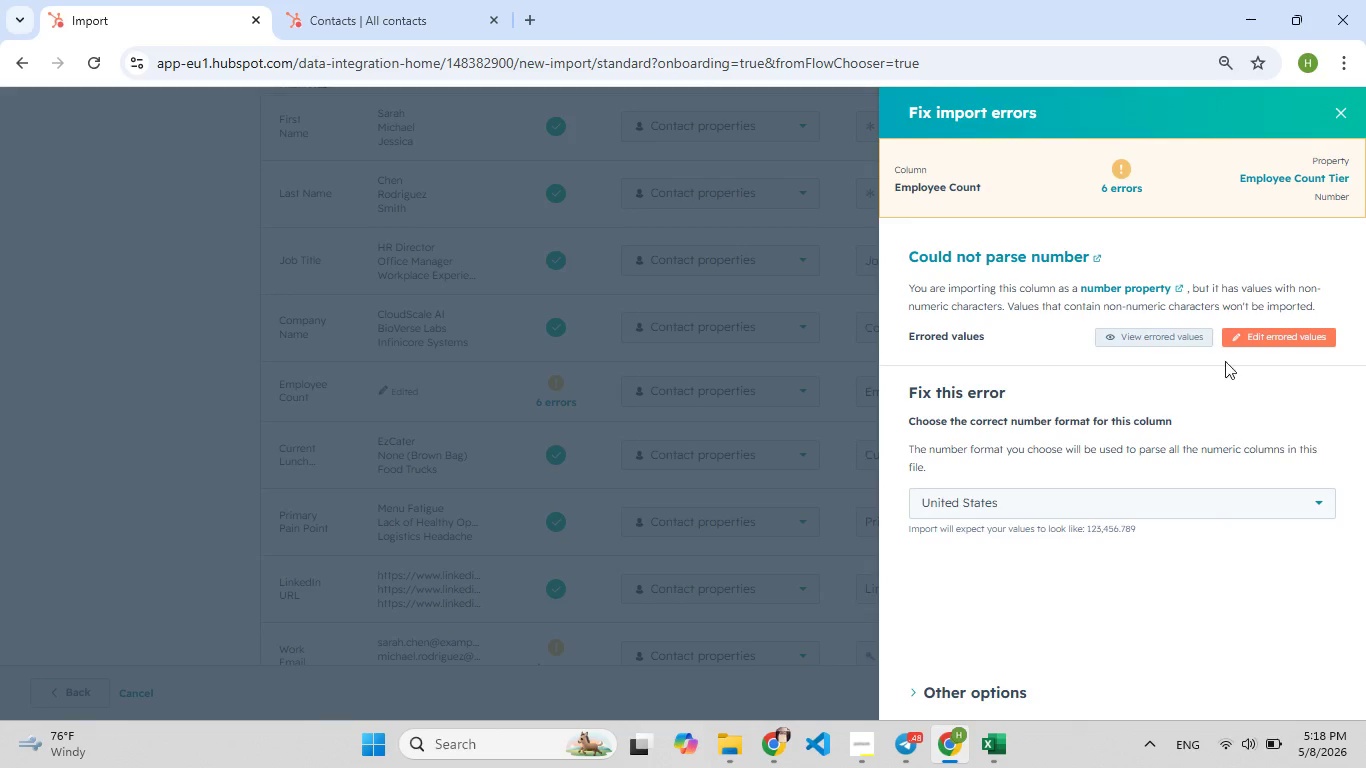 
wait(8.09)
 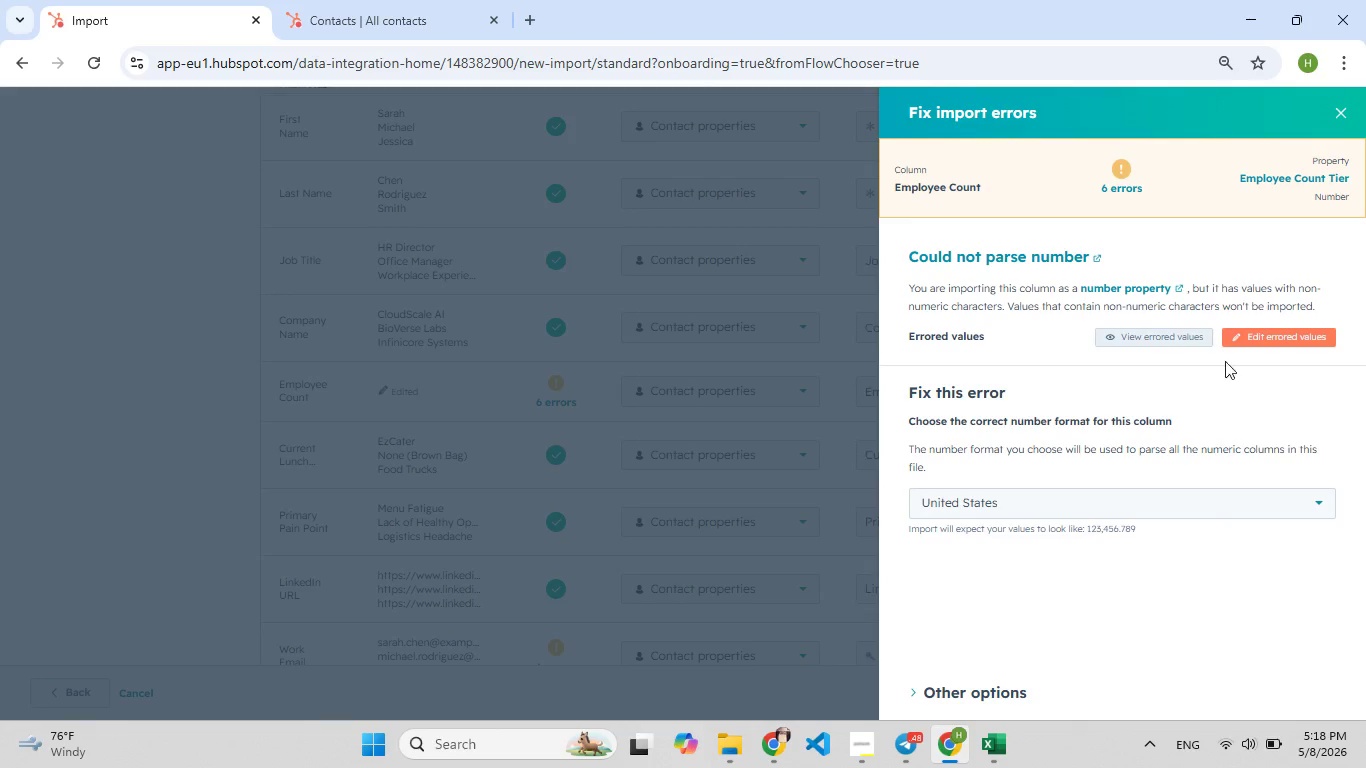 
left_click([1270, 321])
 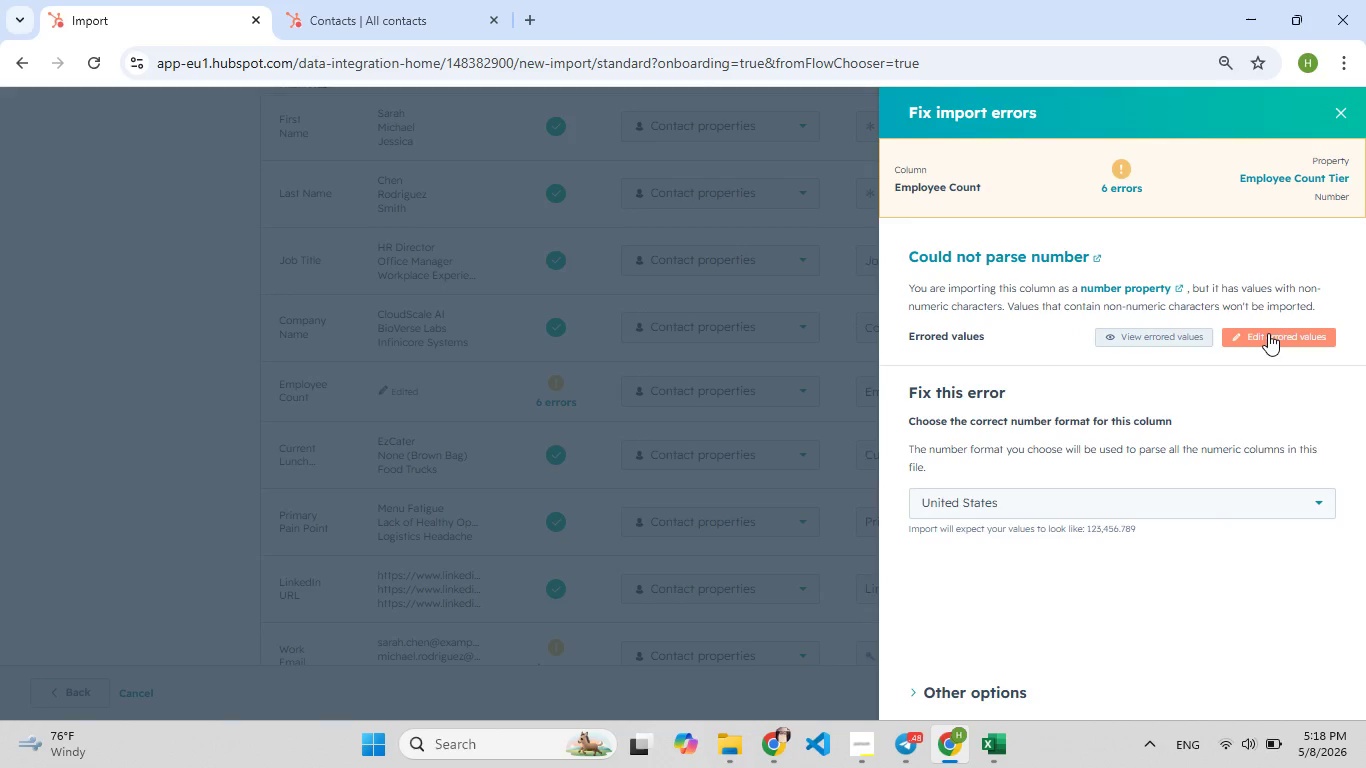 
left_click([1268, 333])
 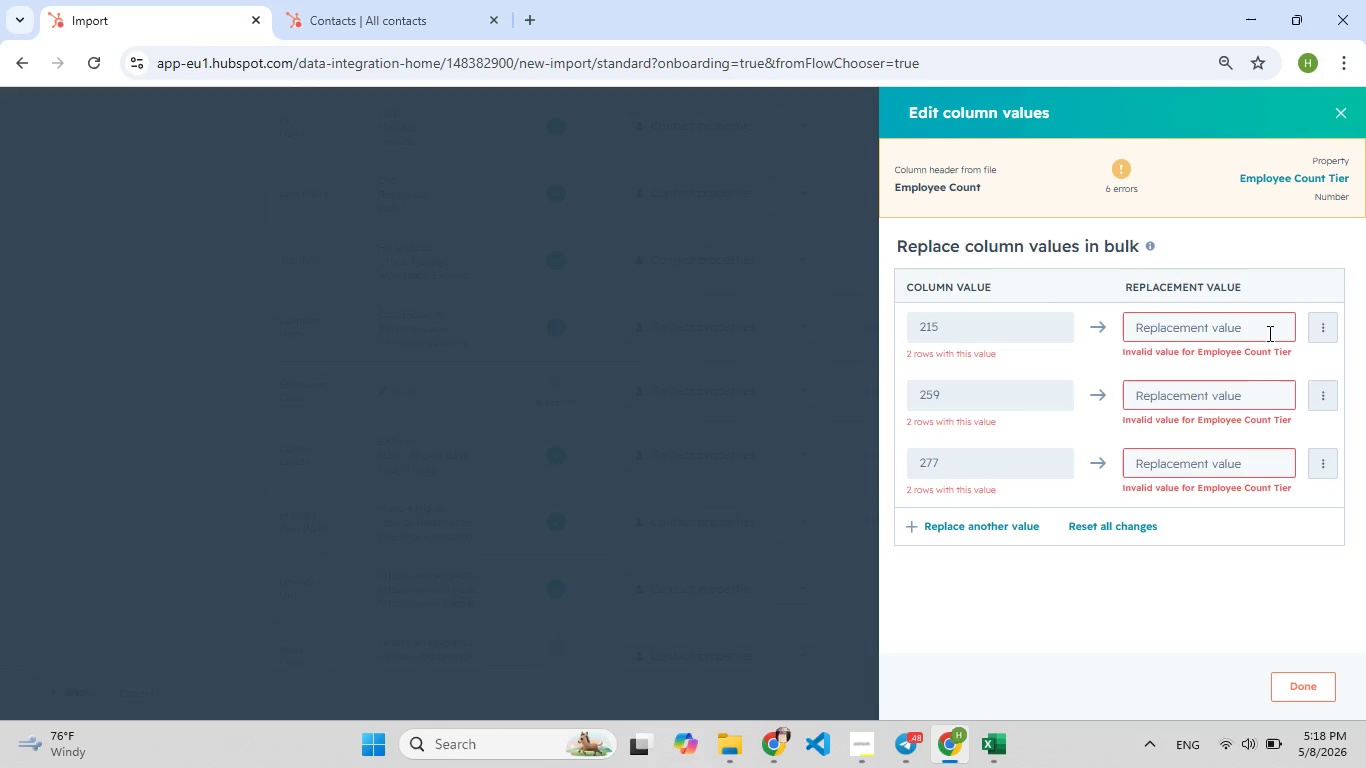 
left_click([1272, 328])
 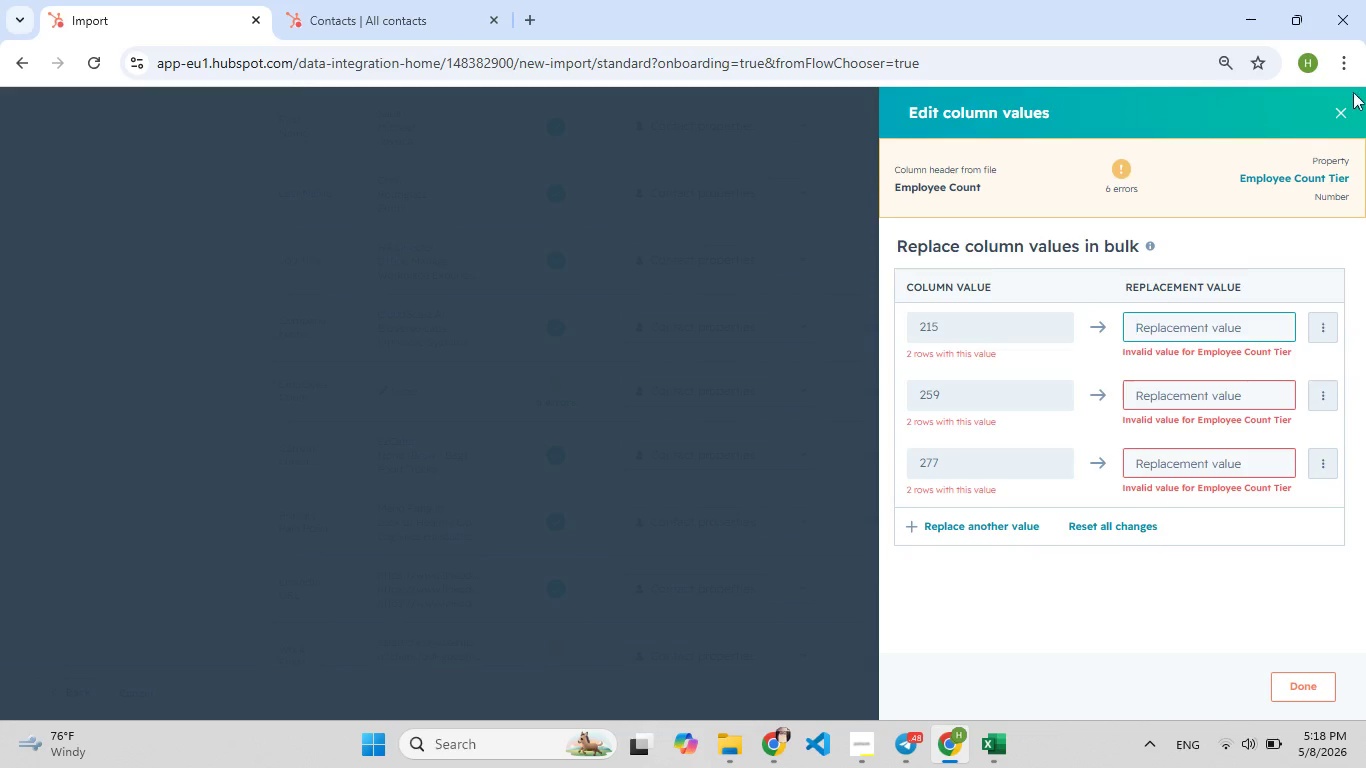 
left_click([1333, 104])
 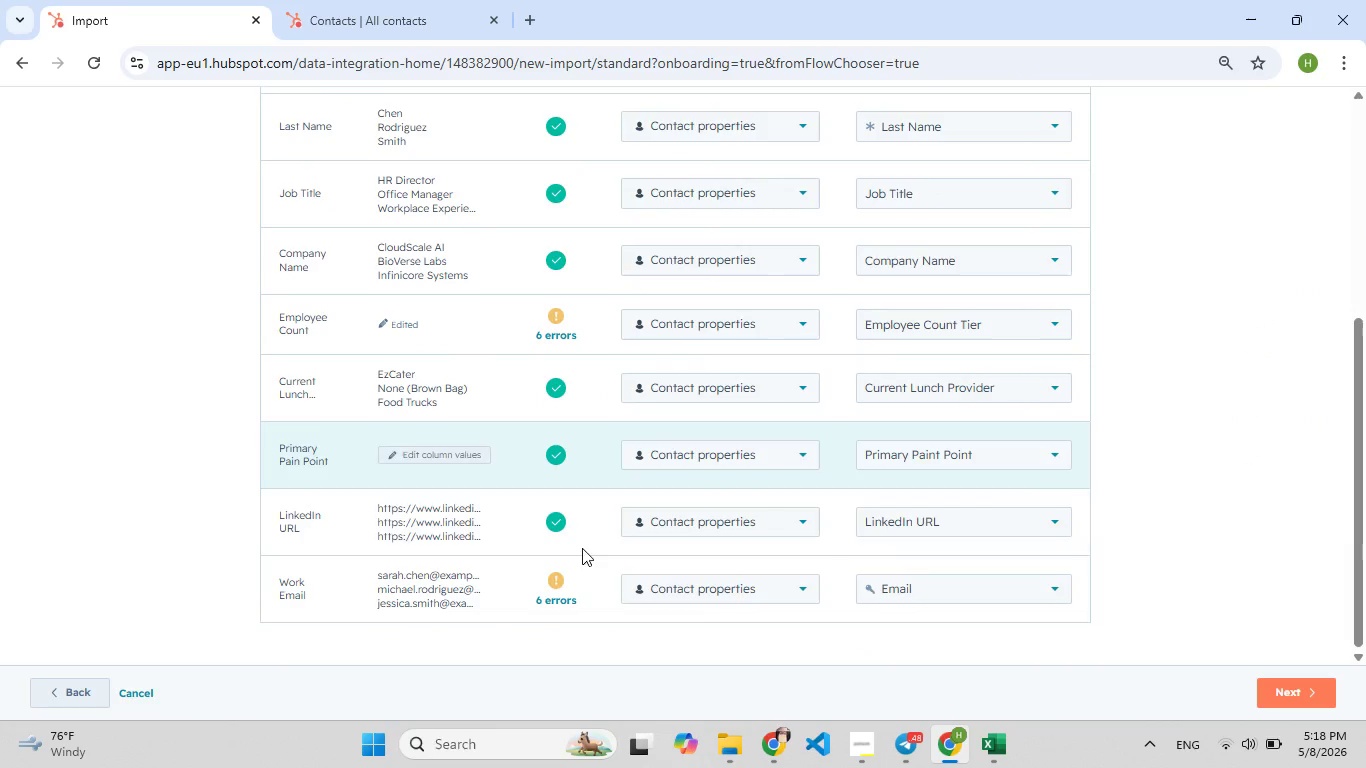 
left_click([562, 598])
 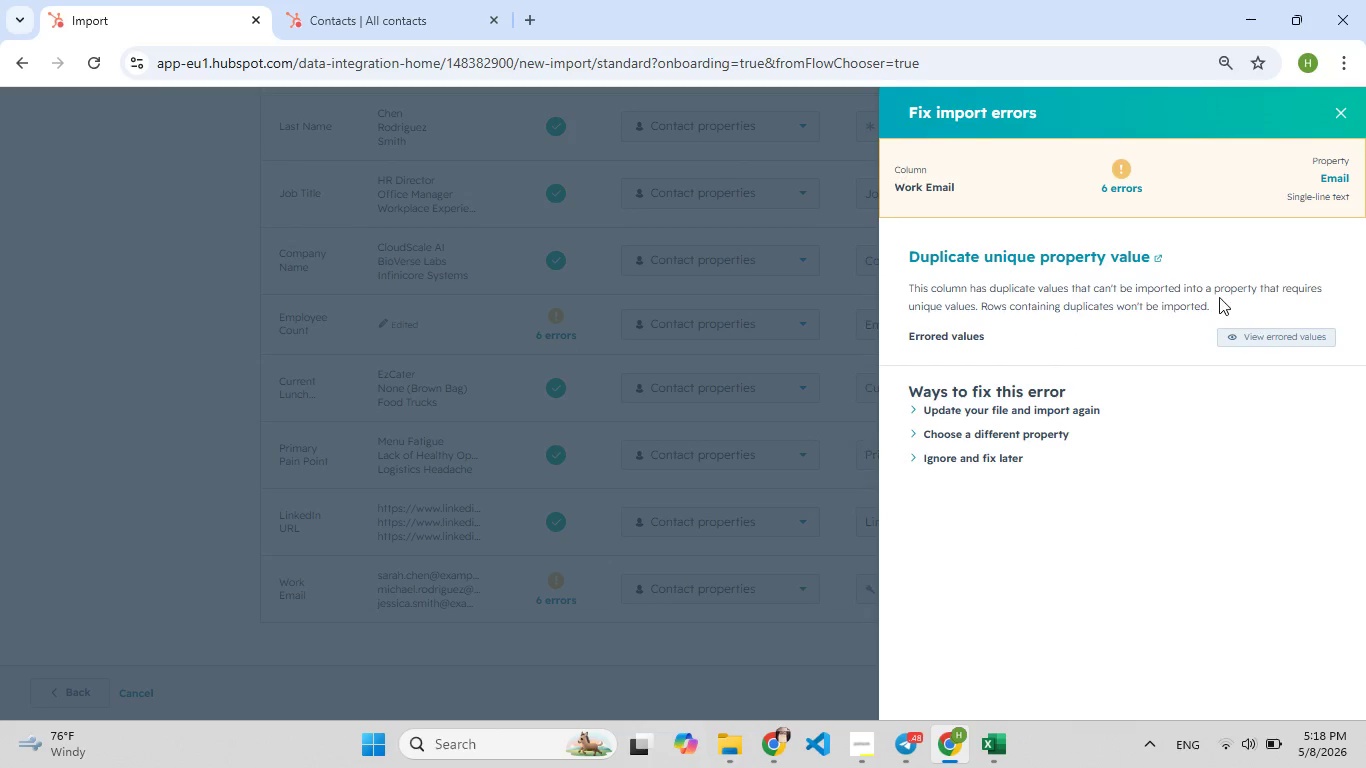 
left_click([1258, 335])
 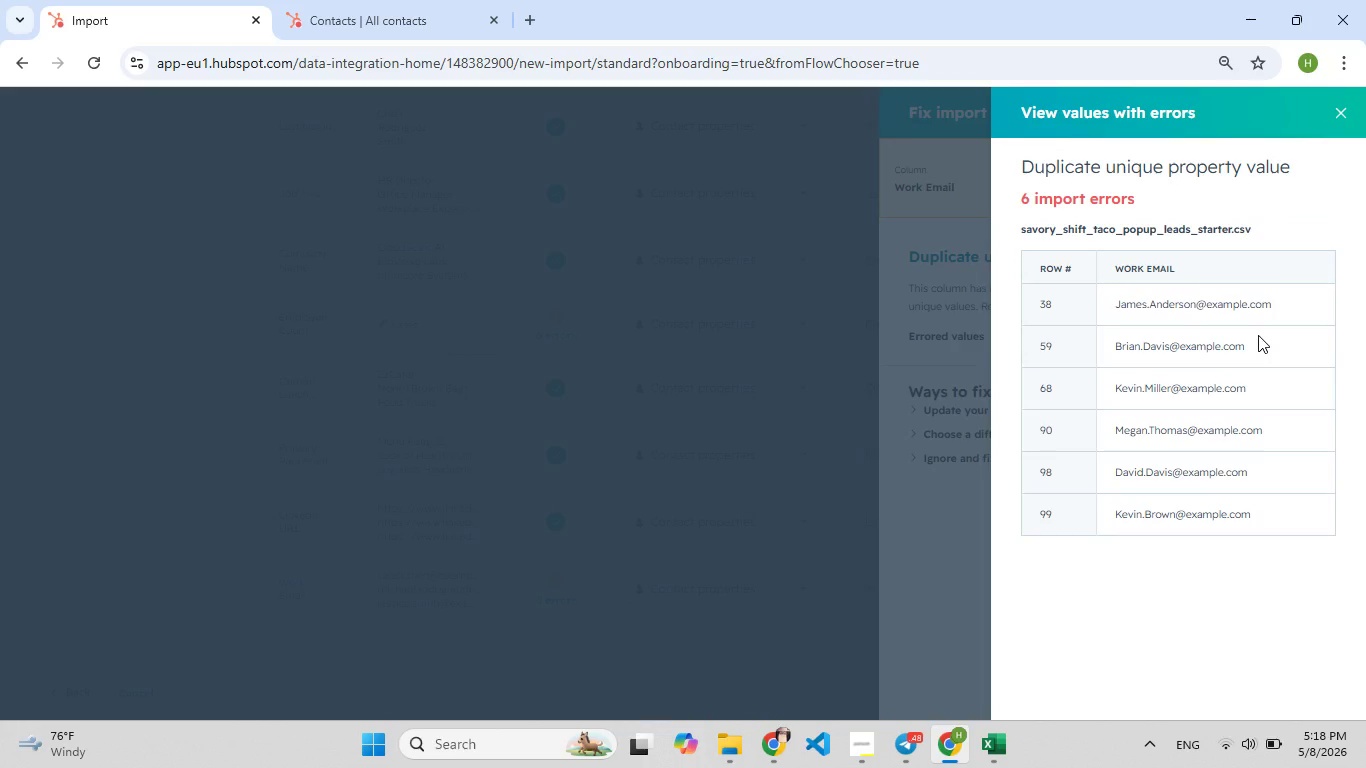 
wait(8.17)
 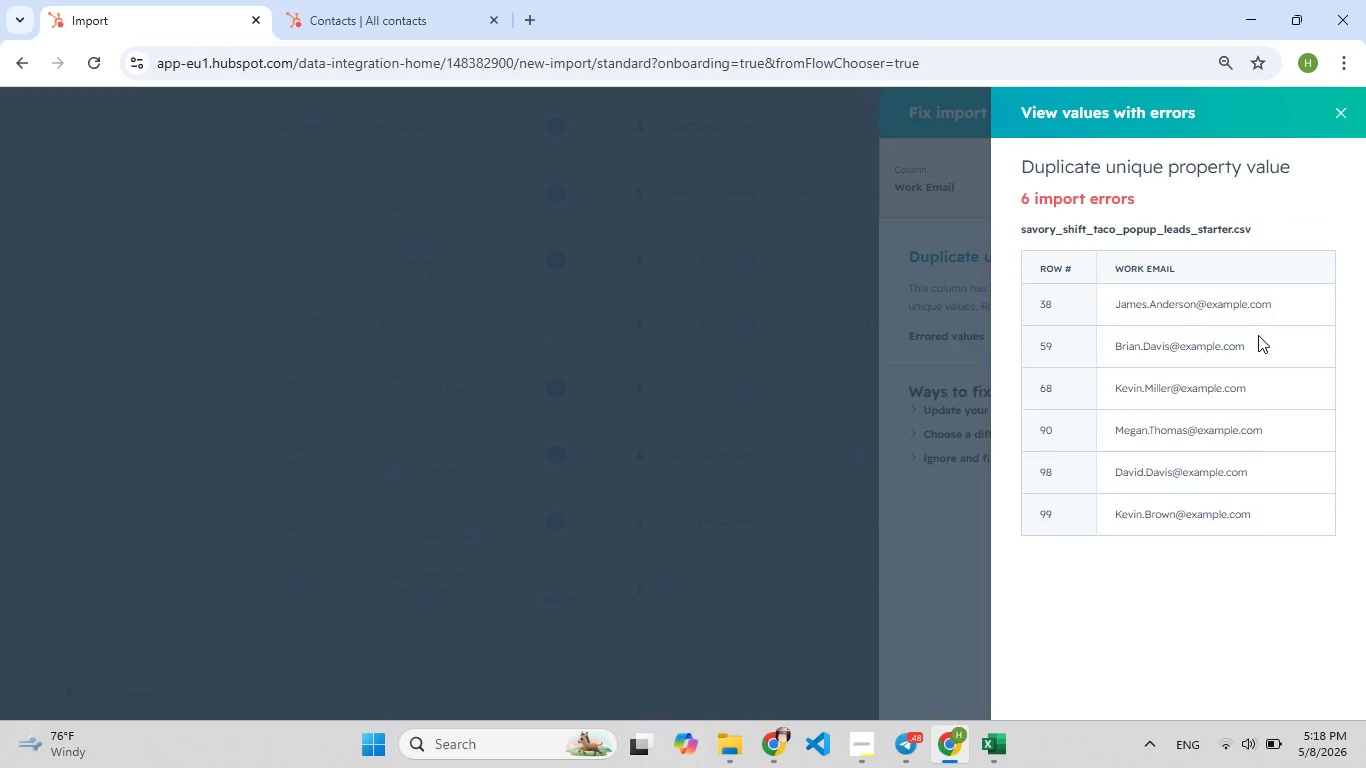 
left_click([979, 758])
 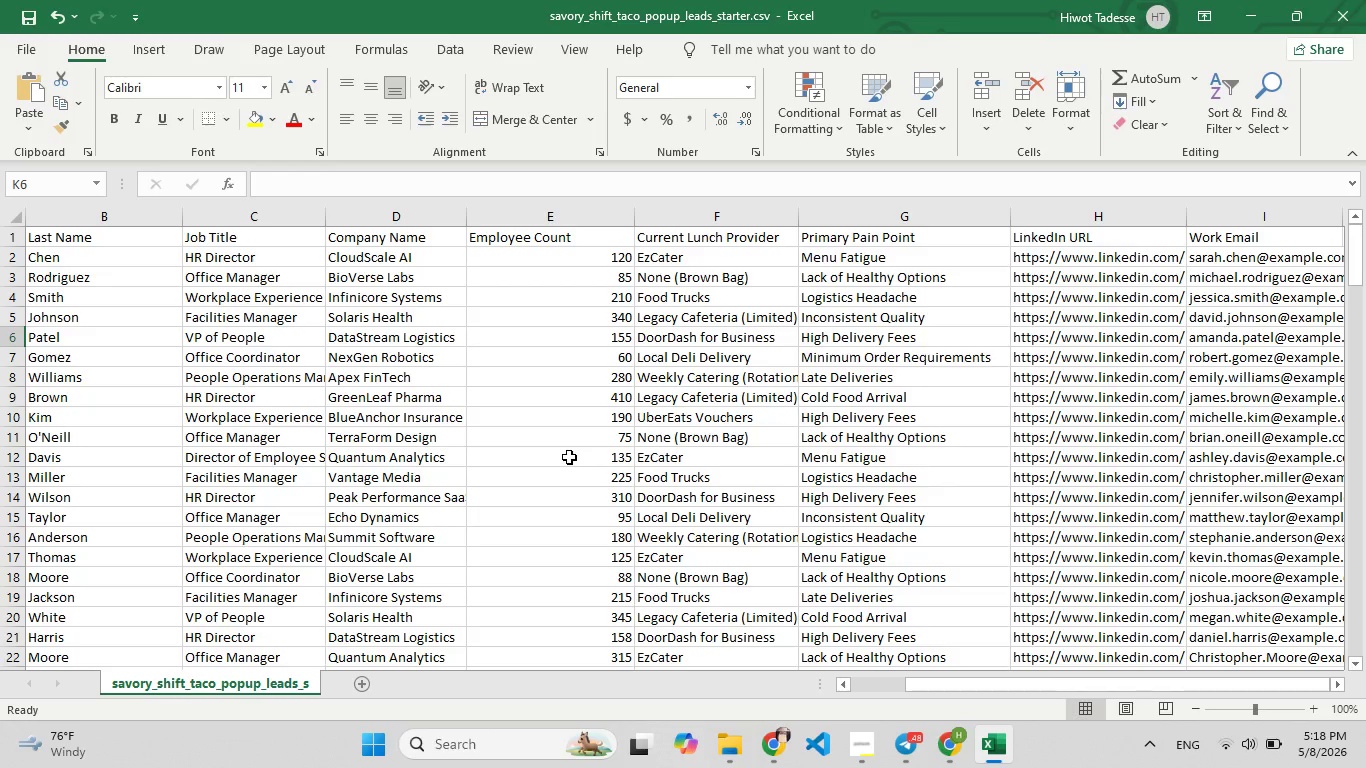 
scroll: coordinate [569, 457], scroll_direction: down, amount: 7.0
 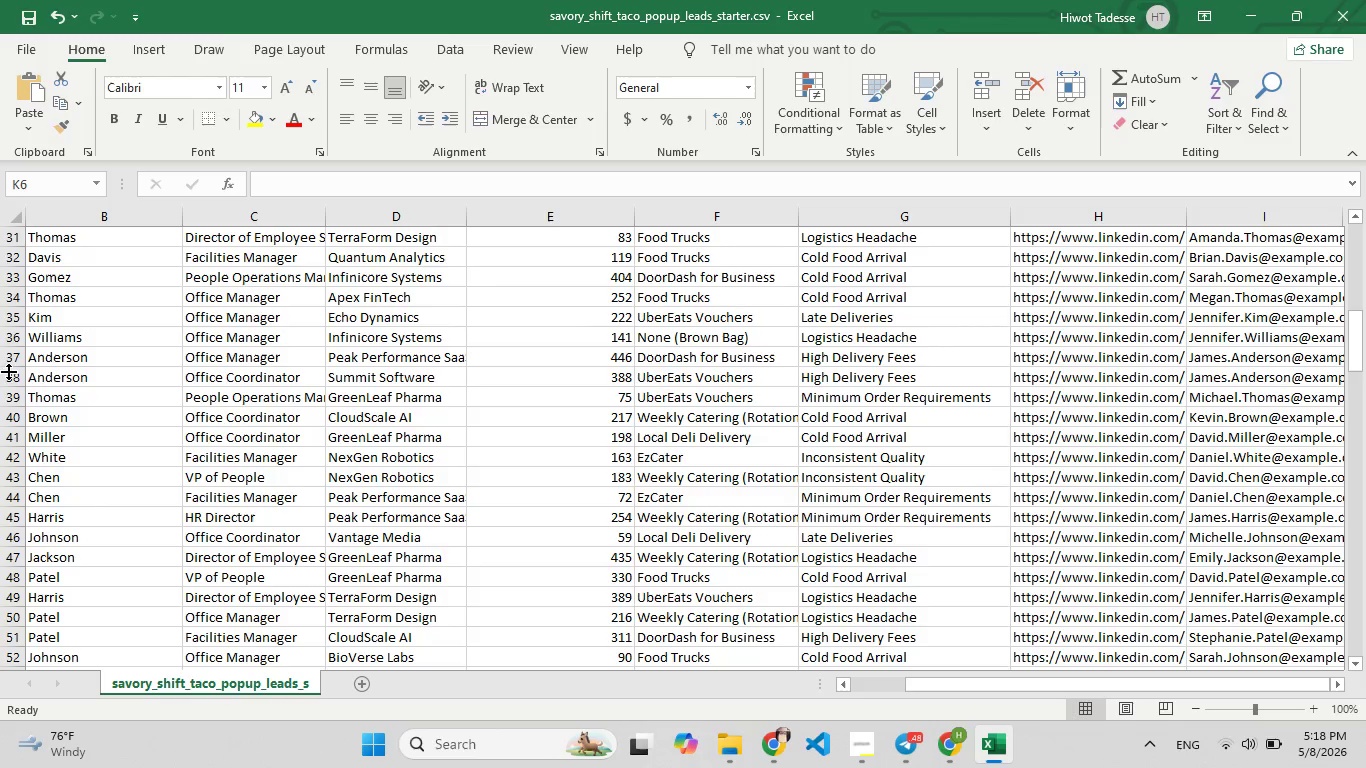 
left_click([8, 377])
 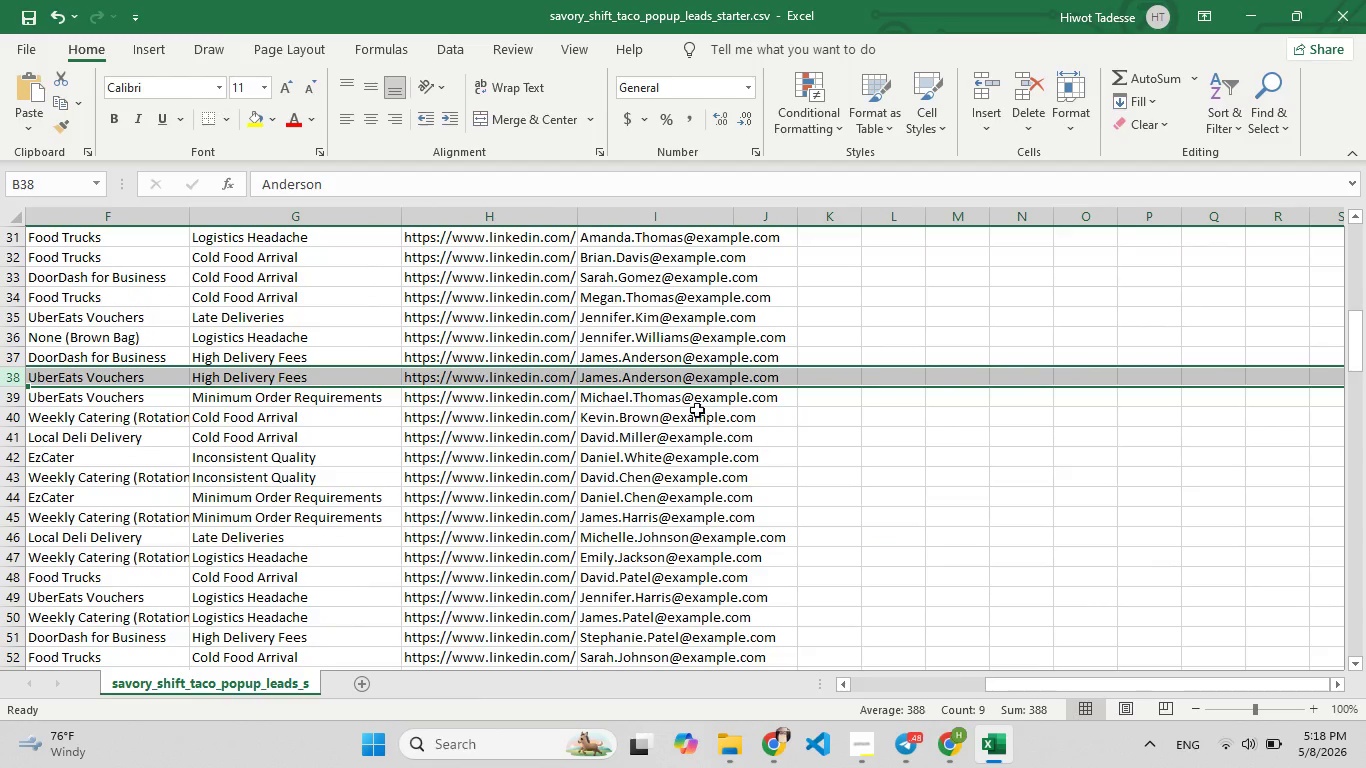 
double_click([683, 377])
 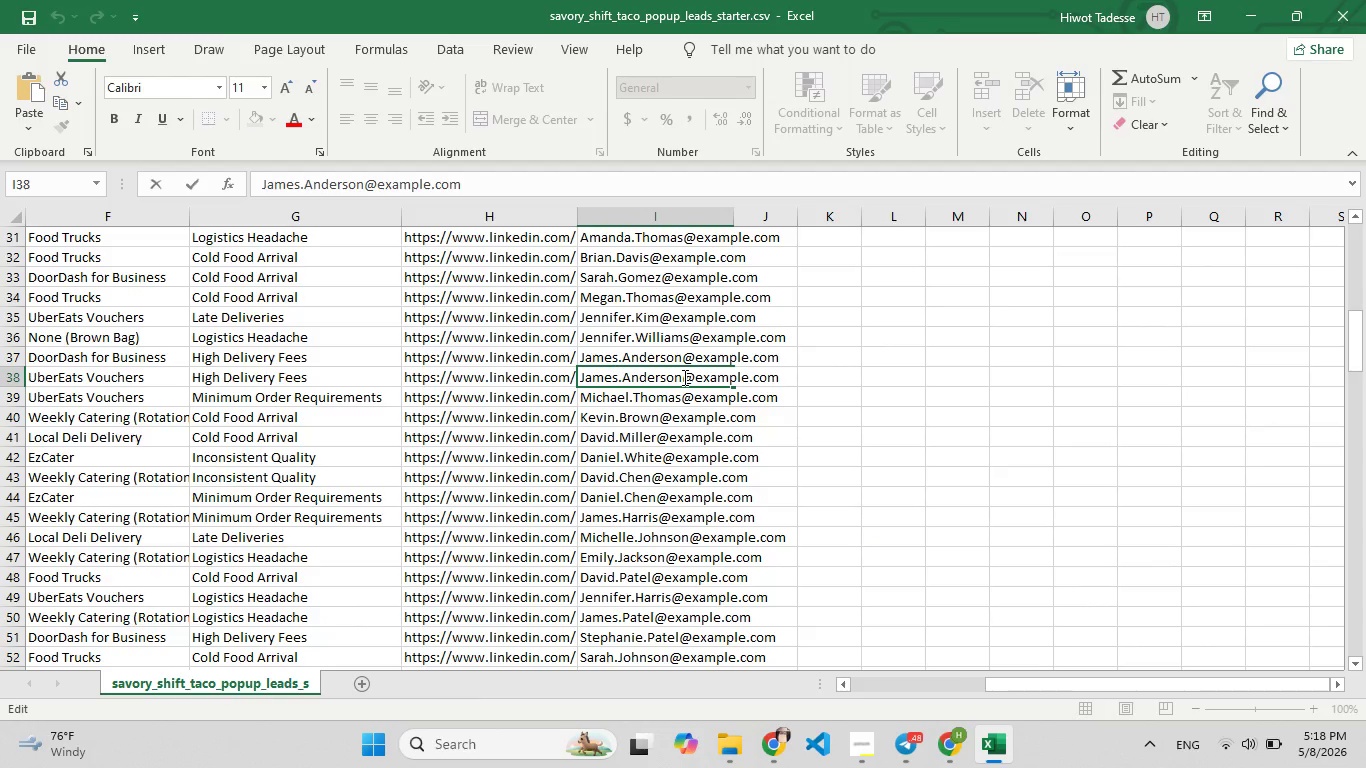 
key(1)
 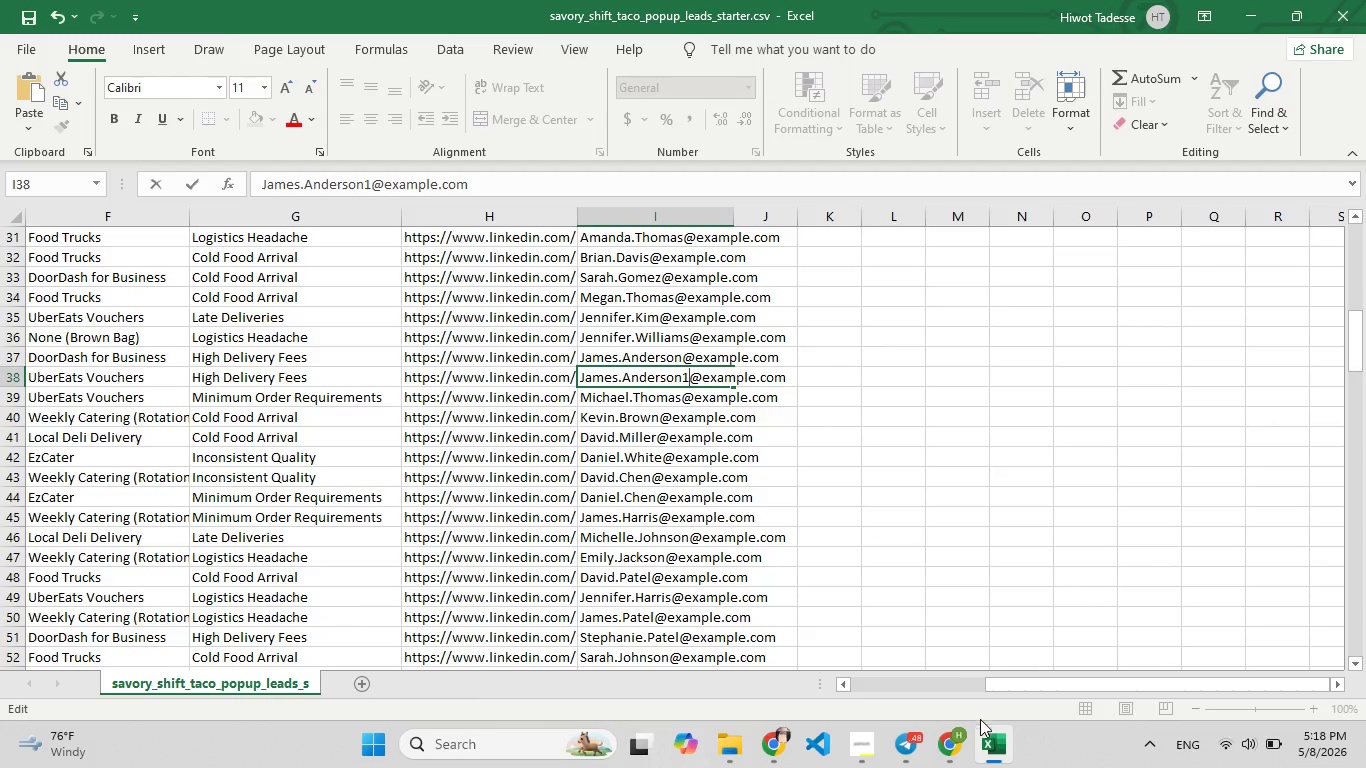 
left_click([993, 751])
 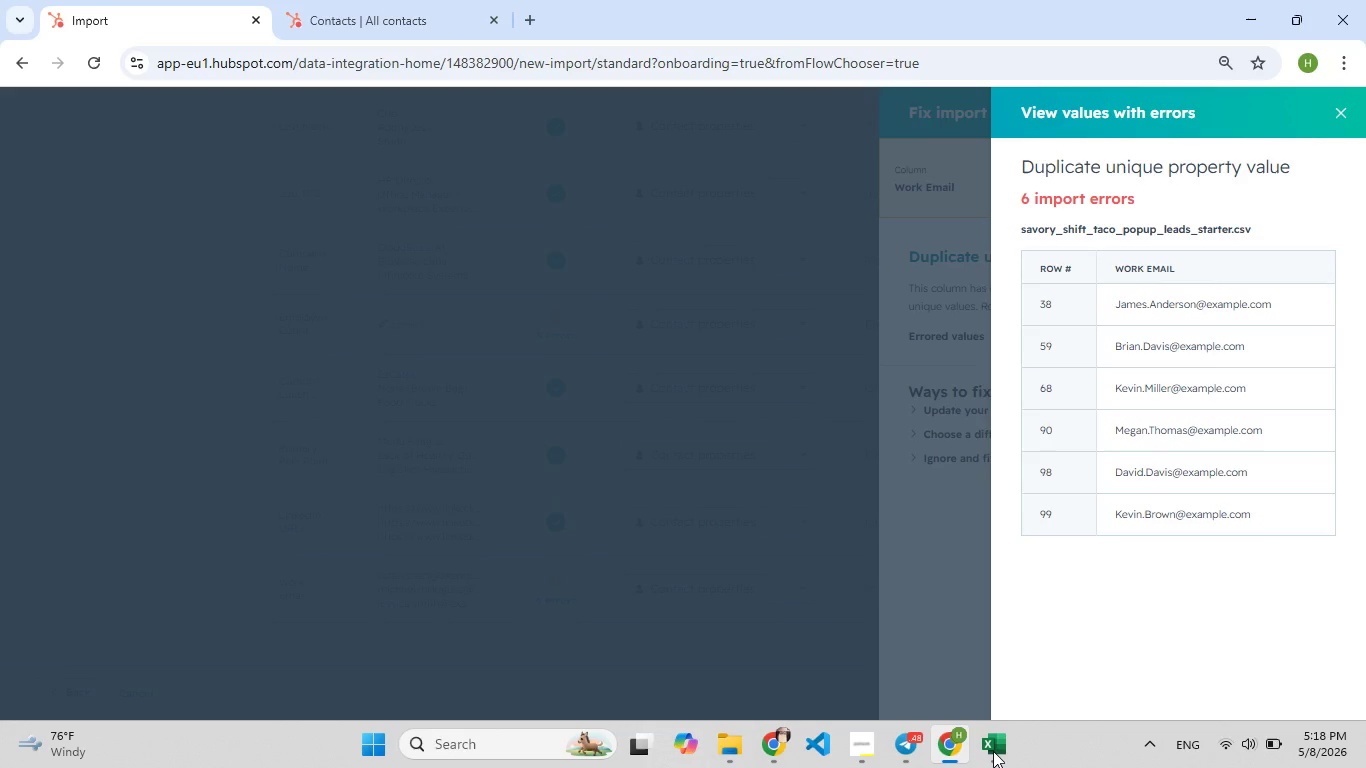 
left_click([993, 751])
 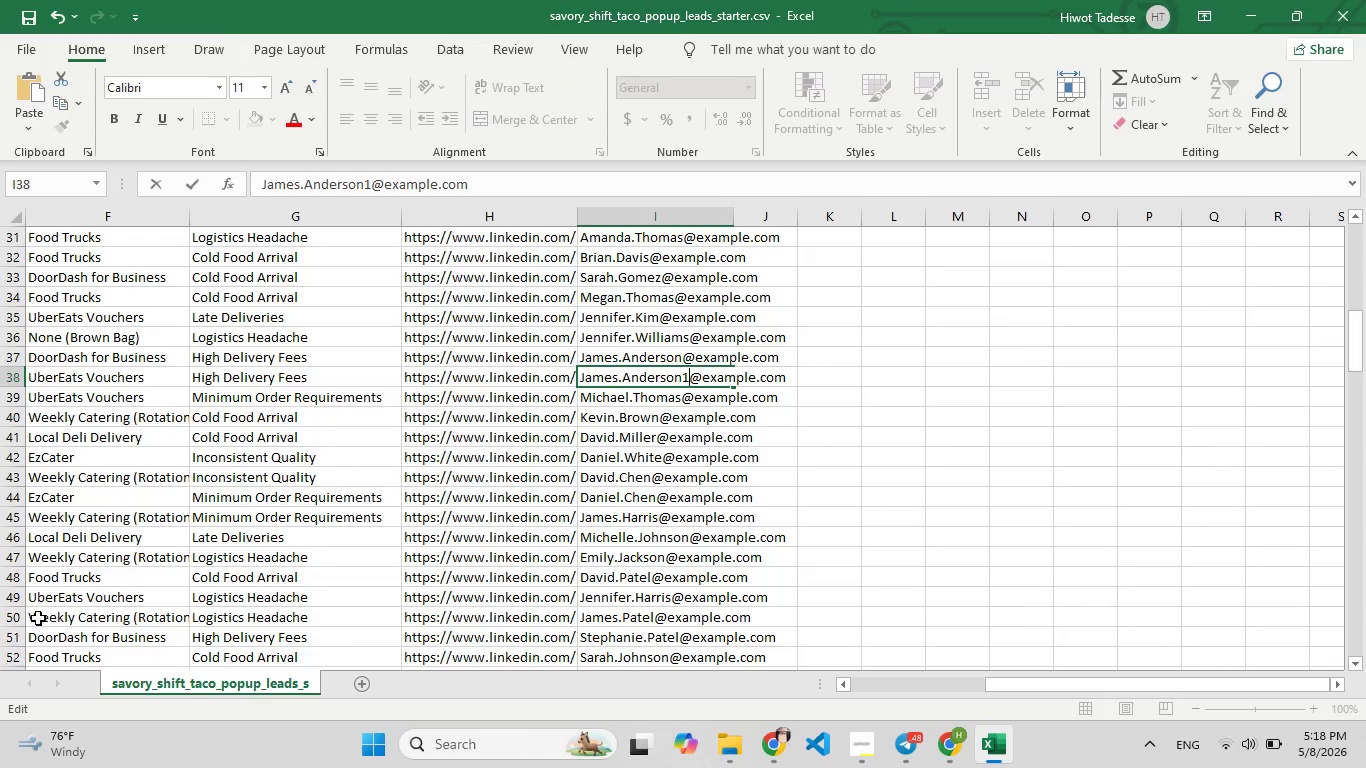 
scroll: coordinate [8, 633], scroll_direction: down, amount: 4.0
 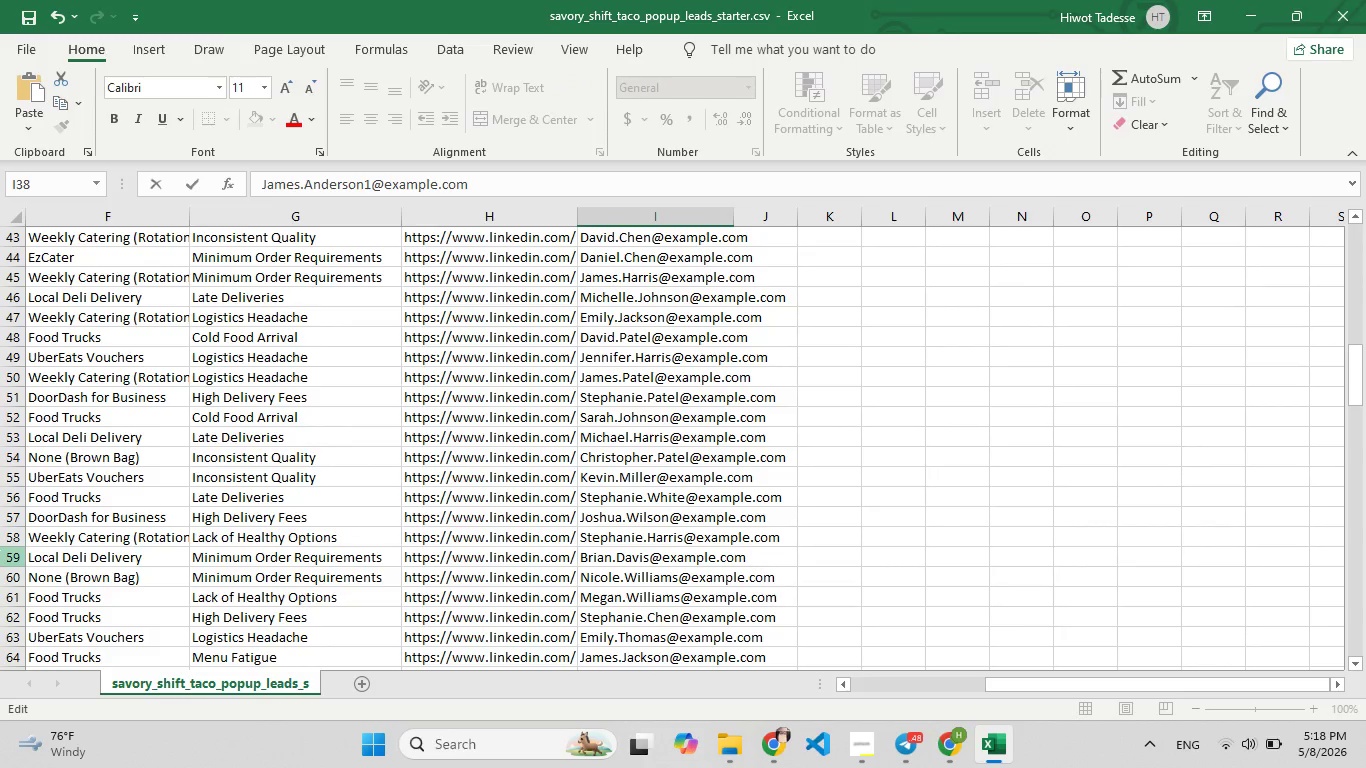 
left_click([0, 550])
 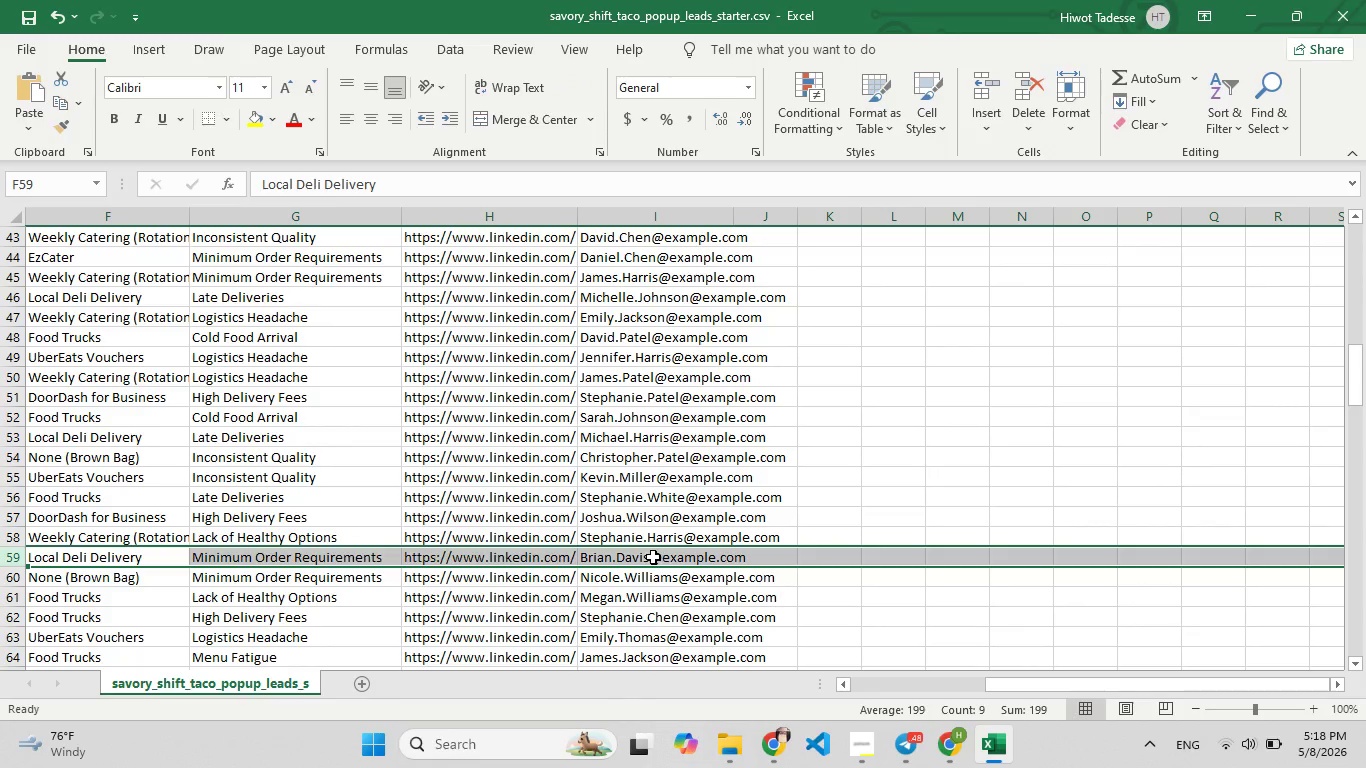 
double_click([652, 557])
 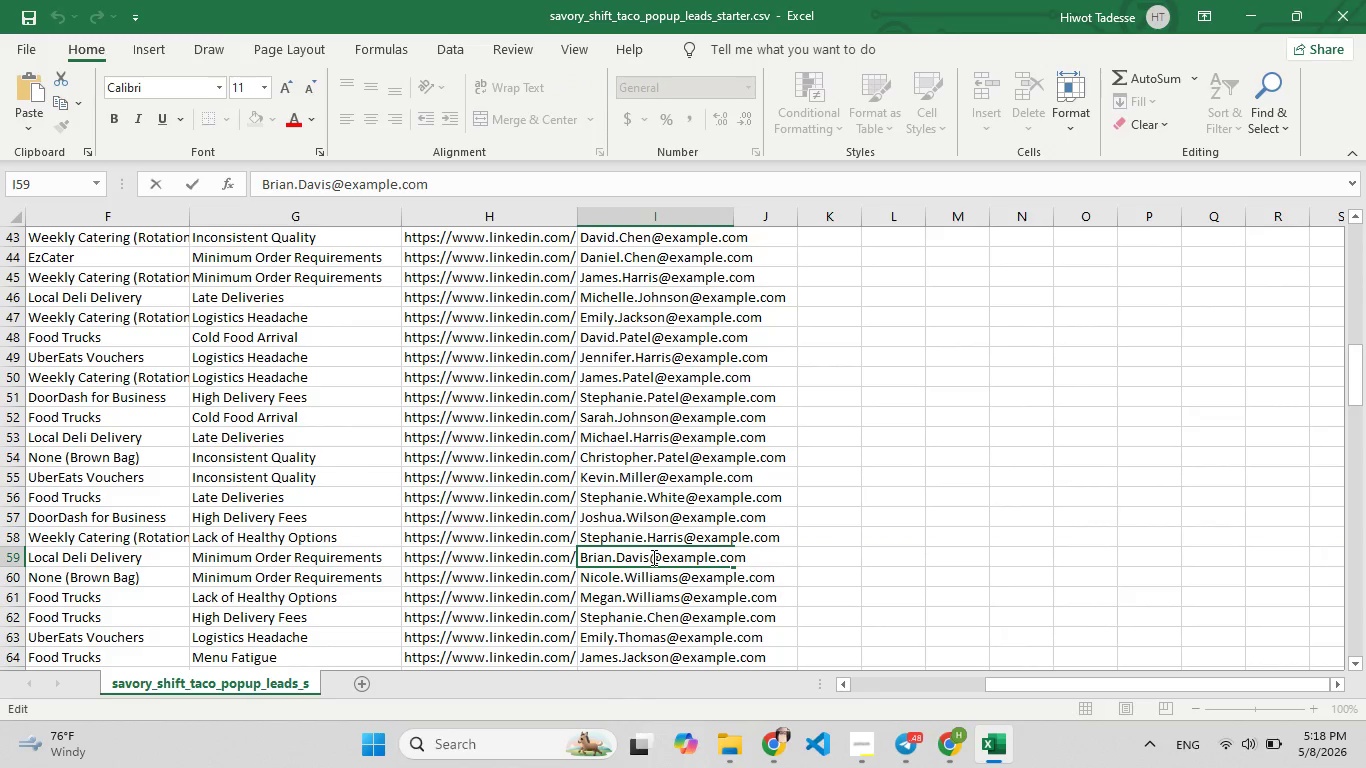 
key(2)
 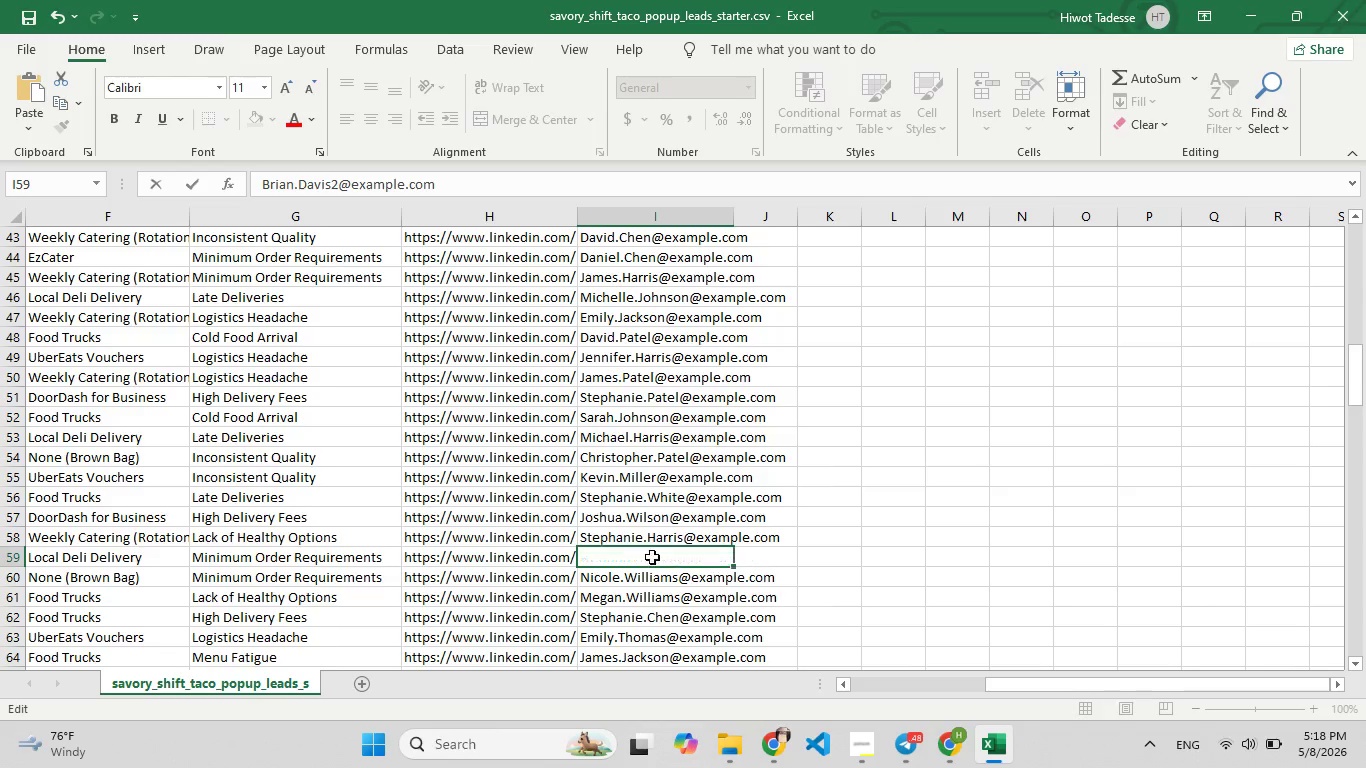 
scroll: coordinate [652, 557], scroll_direction: down, amount: 5.0
 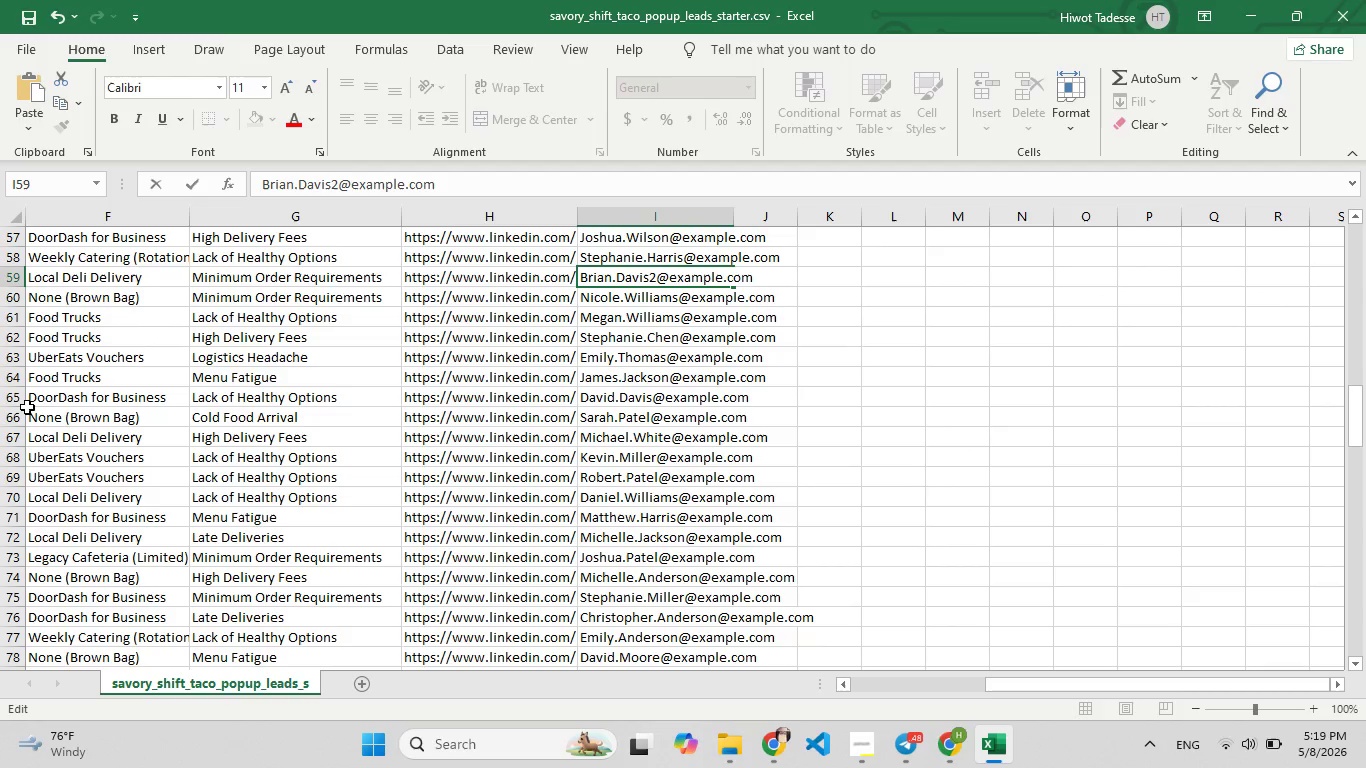 
left_click([10, 458])
 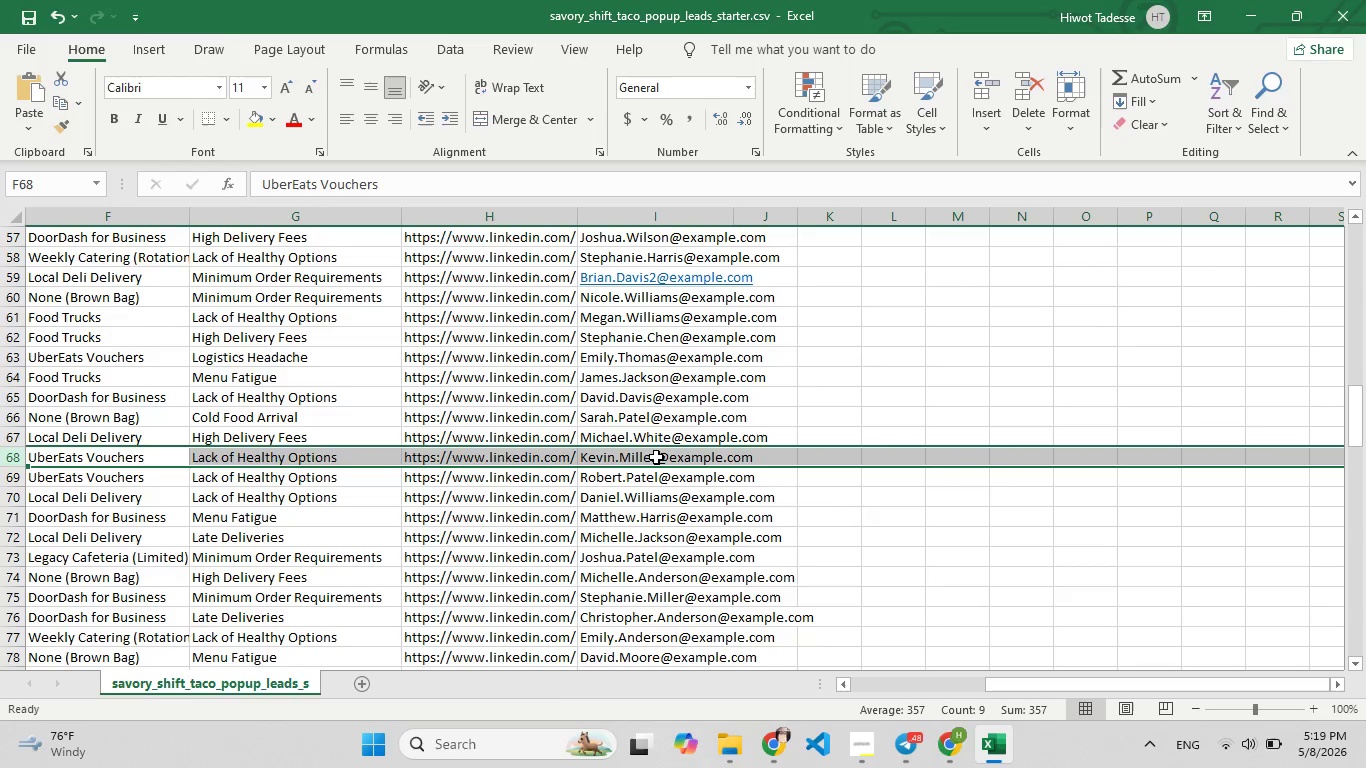 
double_click([656, 457])
 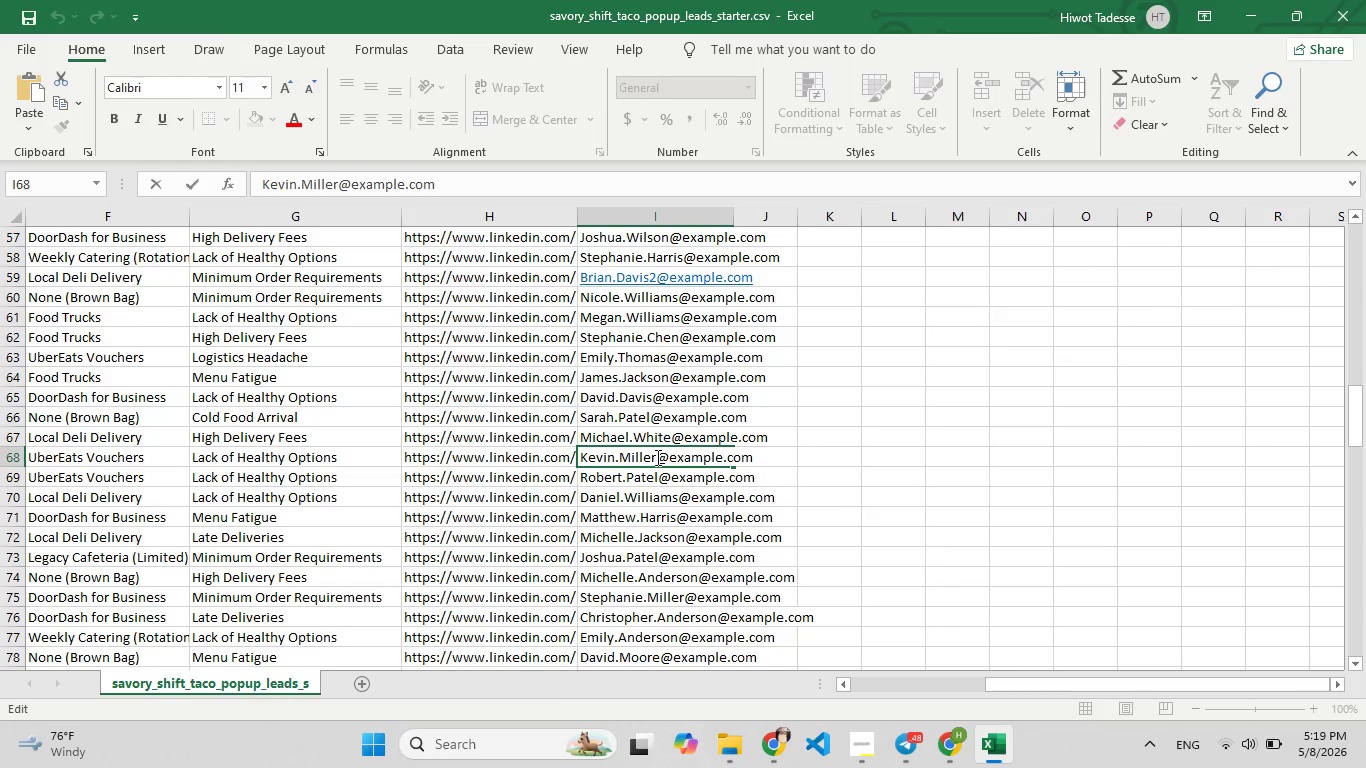 
key(3)
 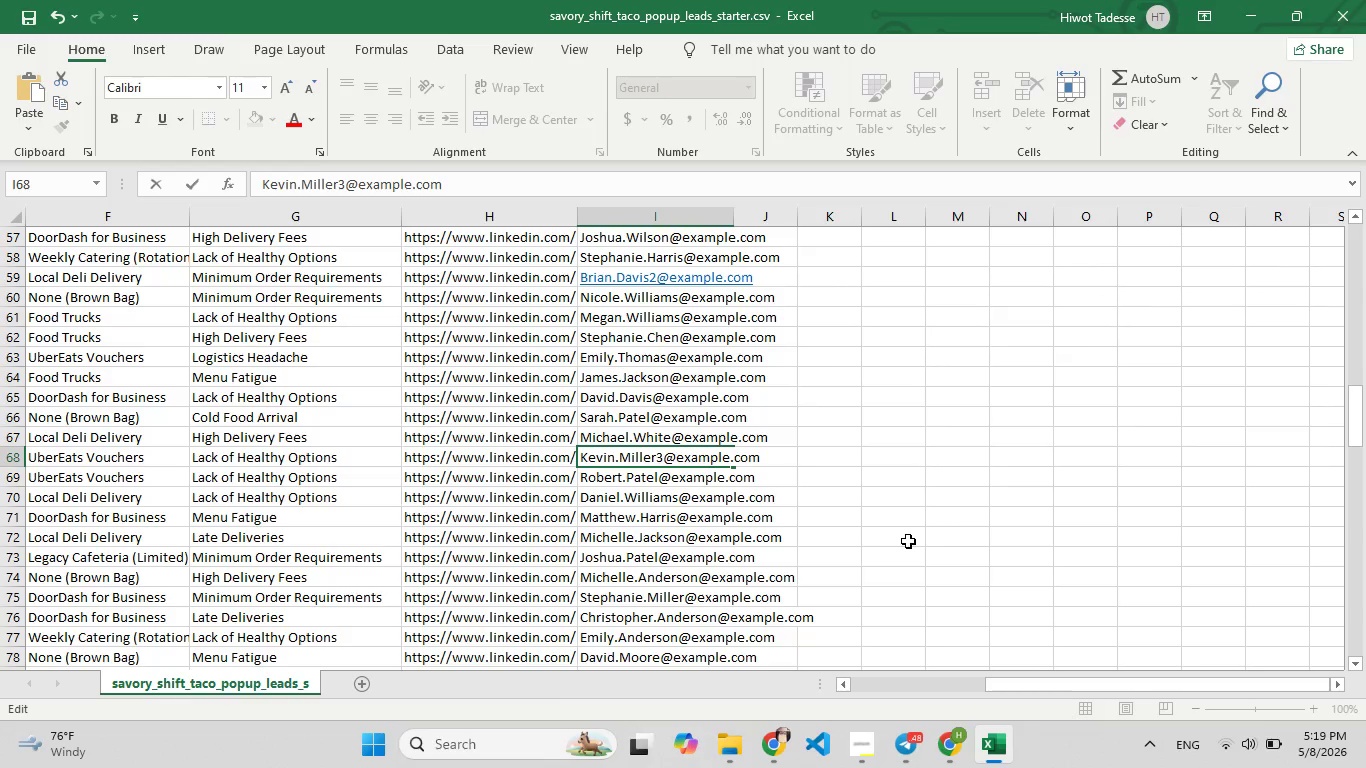 
left_click([908, 541])
 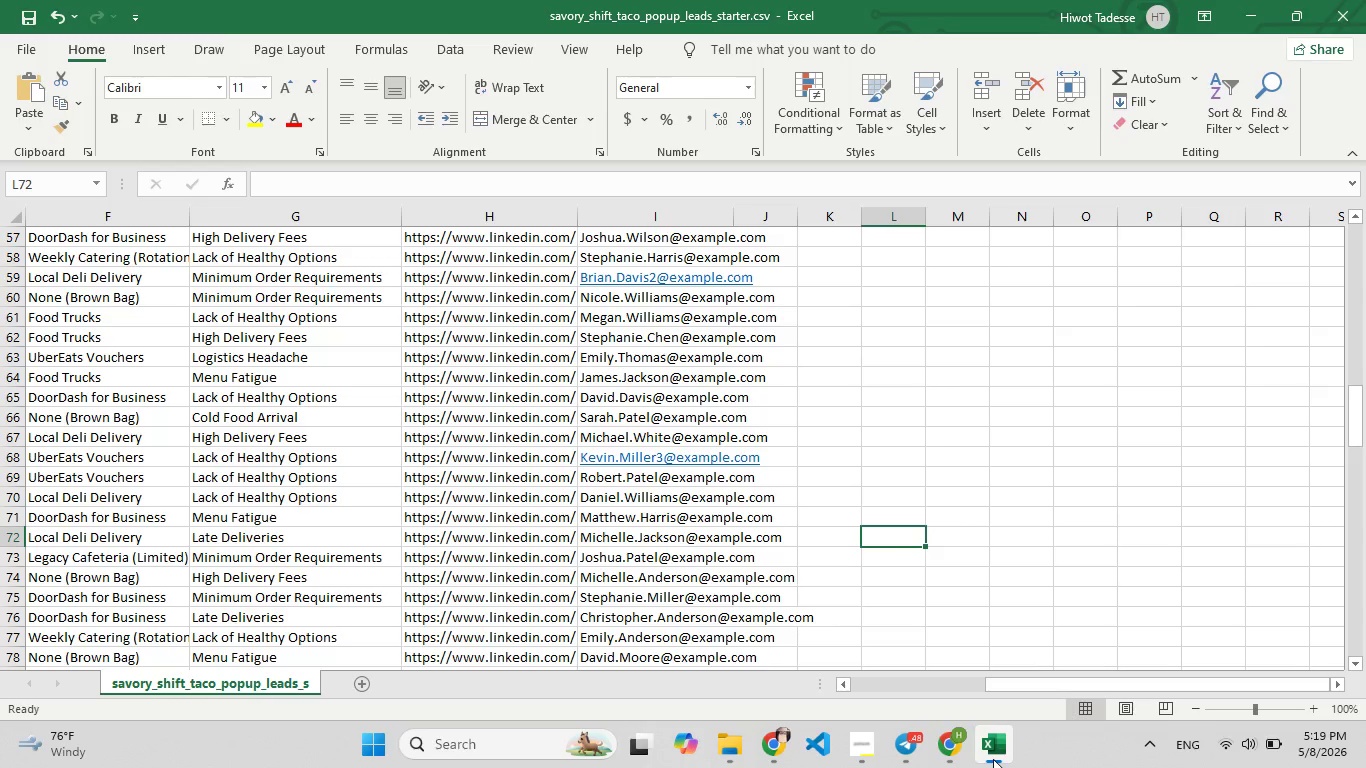 
left_click([993, 759])
 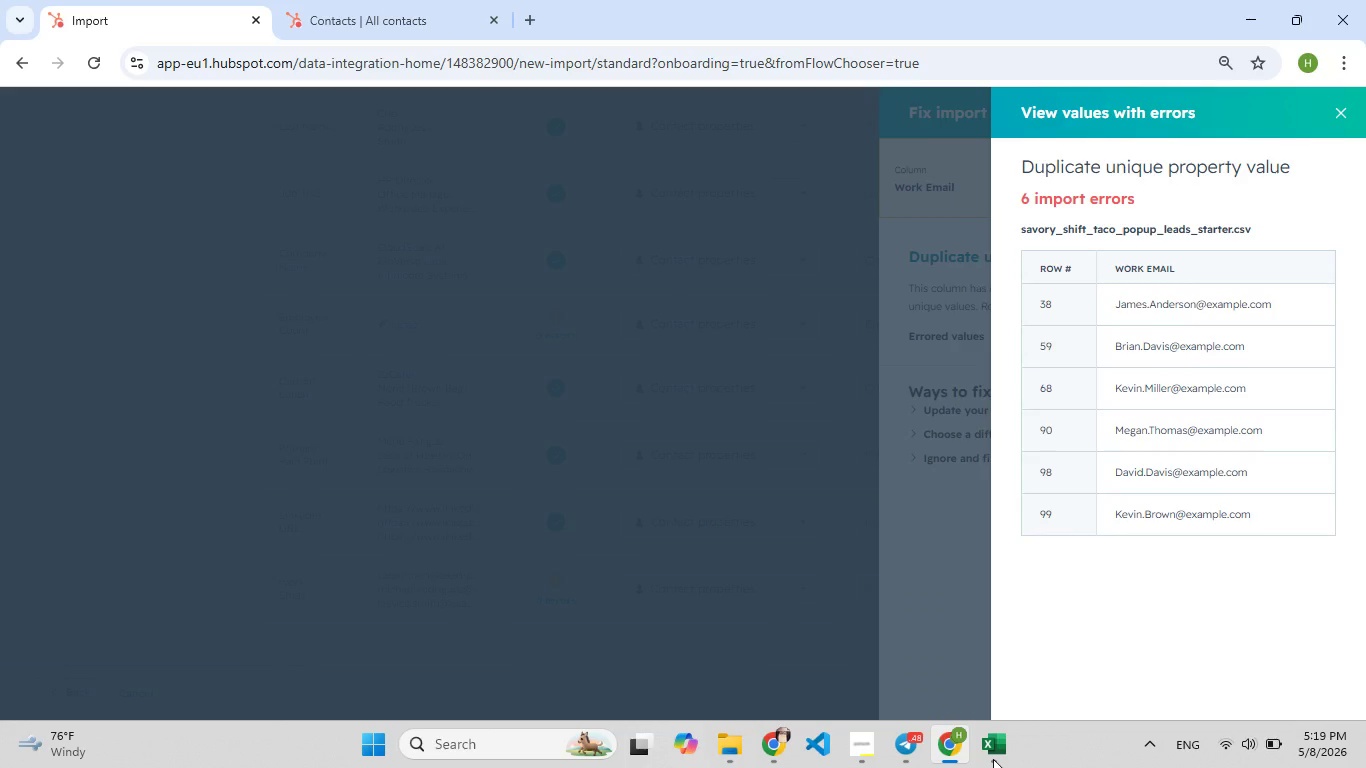 
left_click([993, 759])
 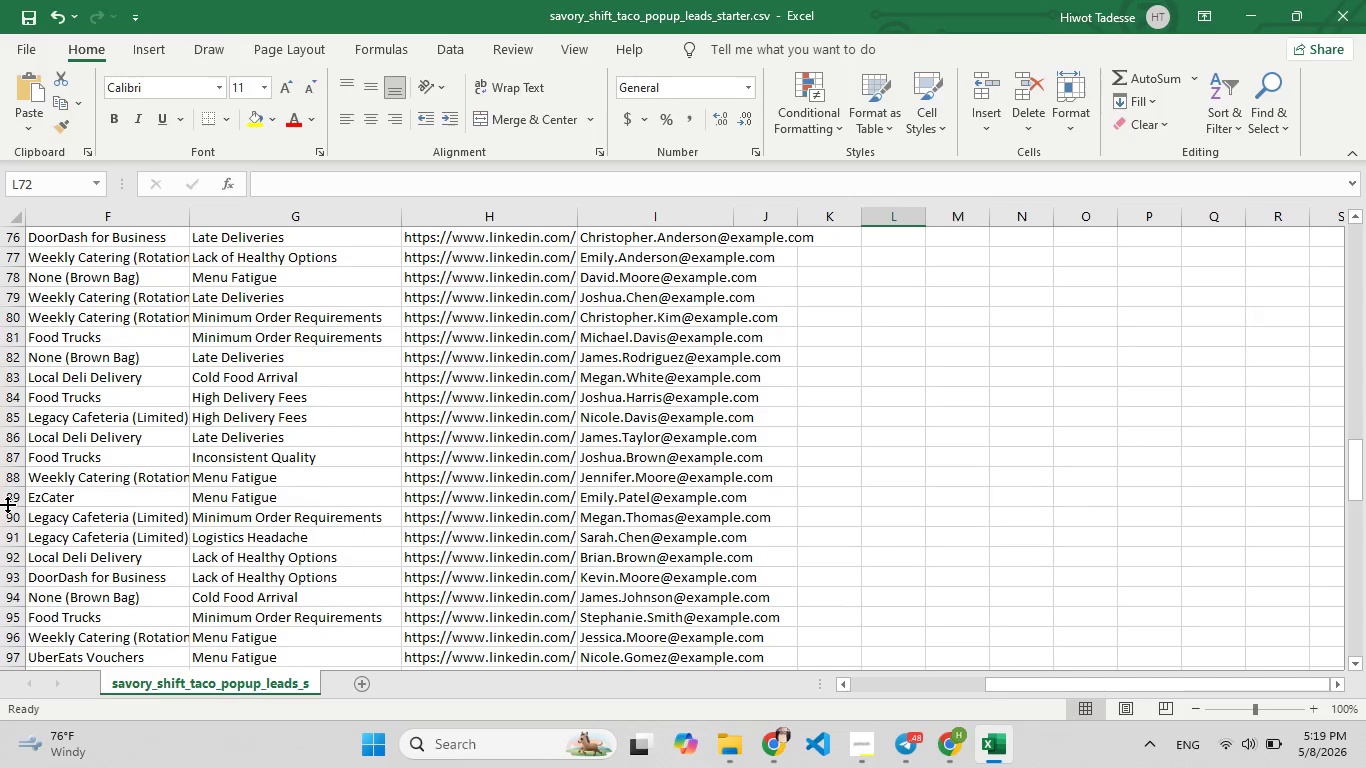 
wait(7.28)
 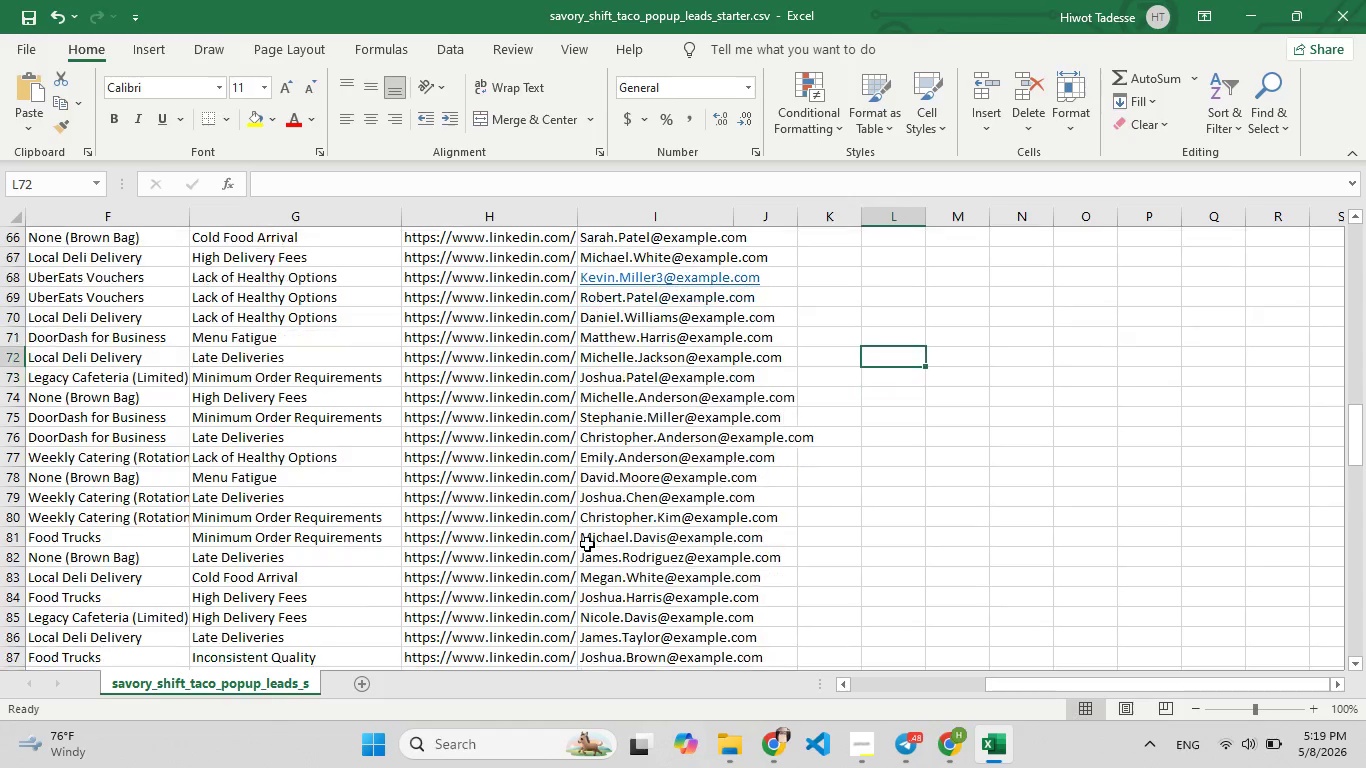 
left_click([14, 509])
 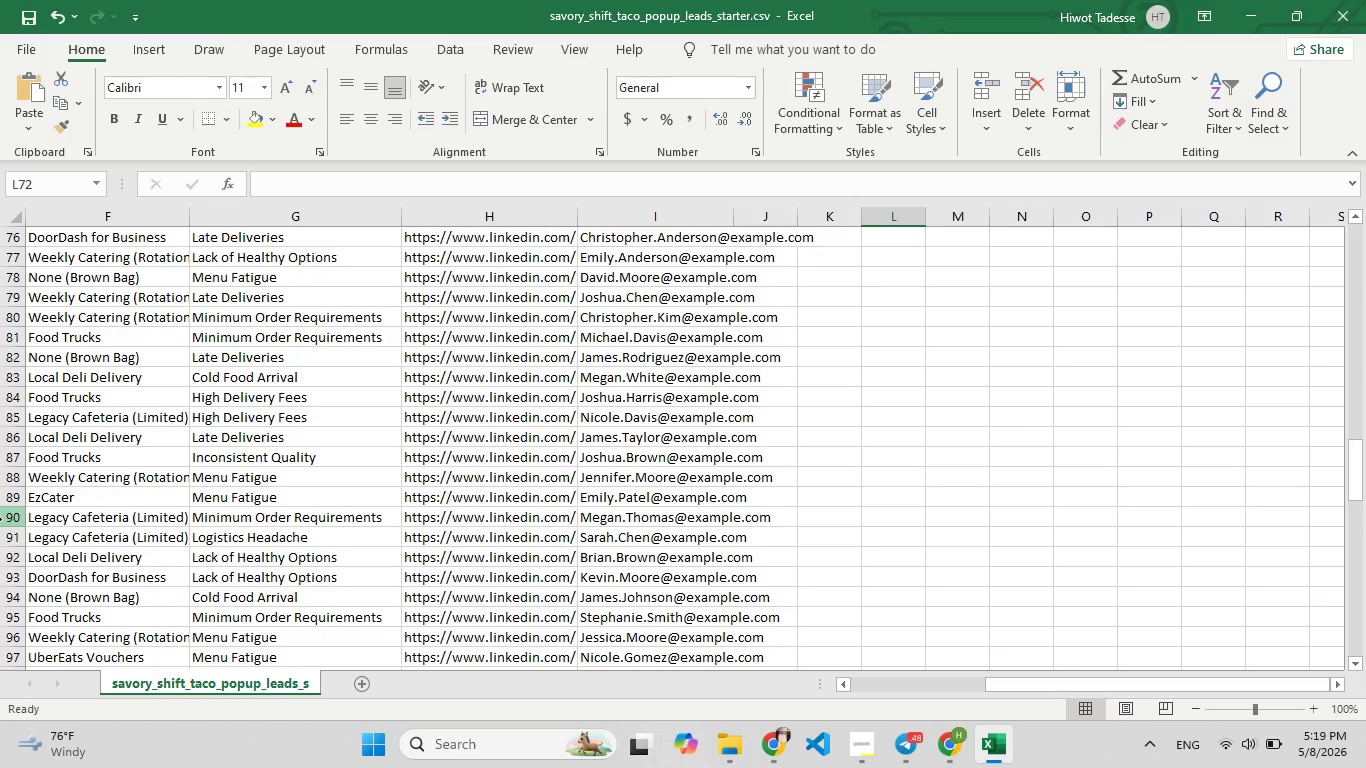 
left_click([2, 520])
 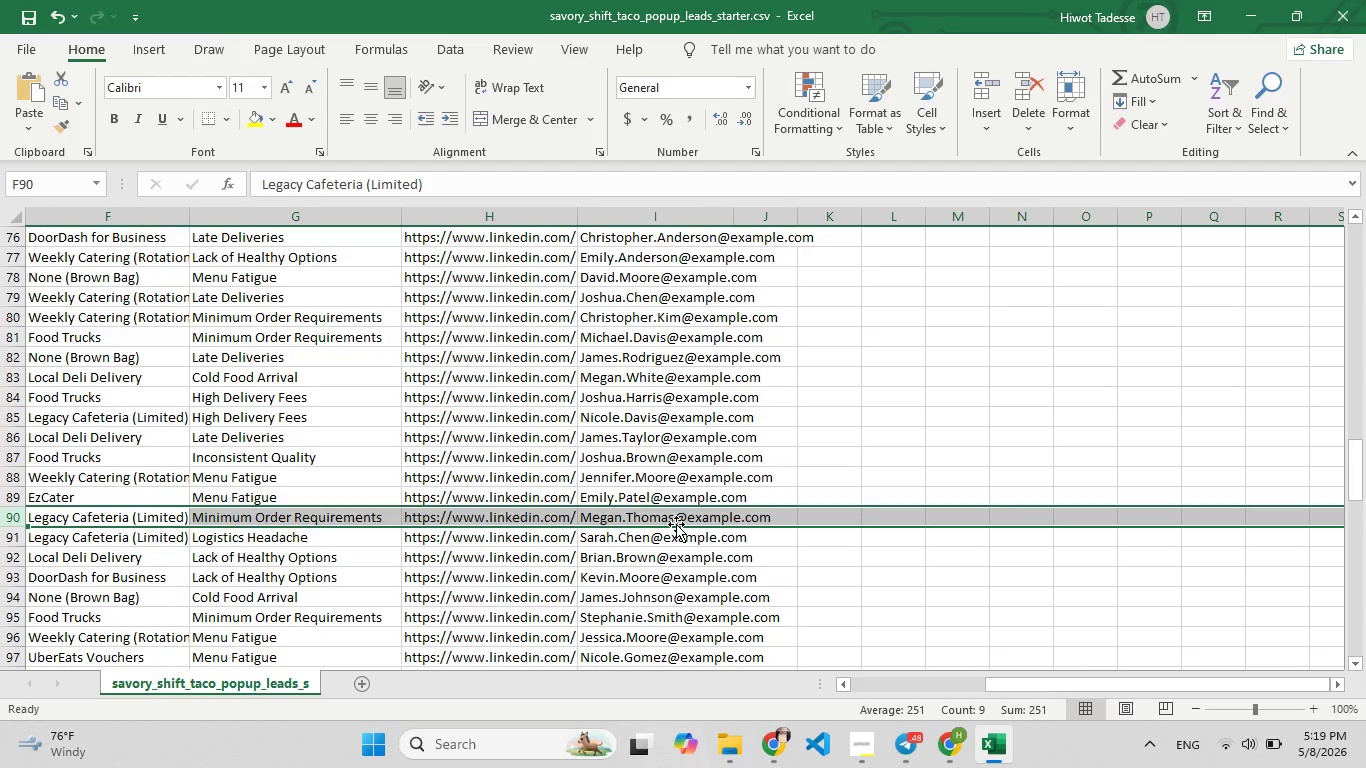 
double_click([676, 524])
 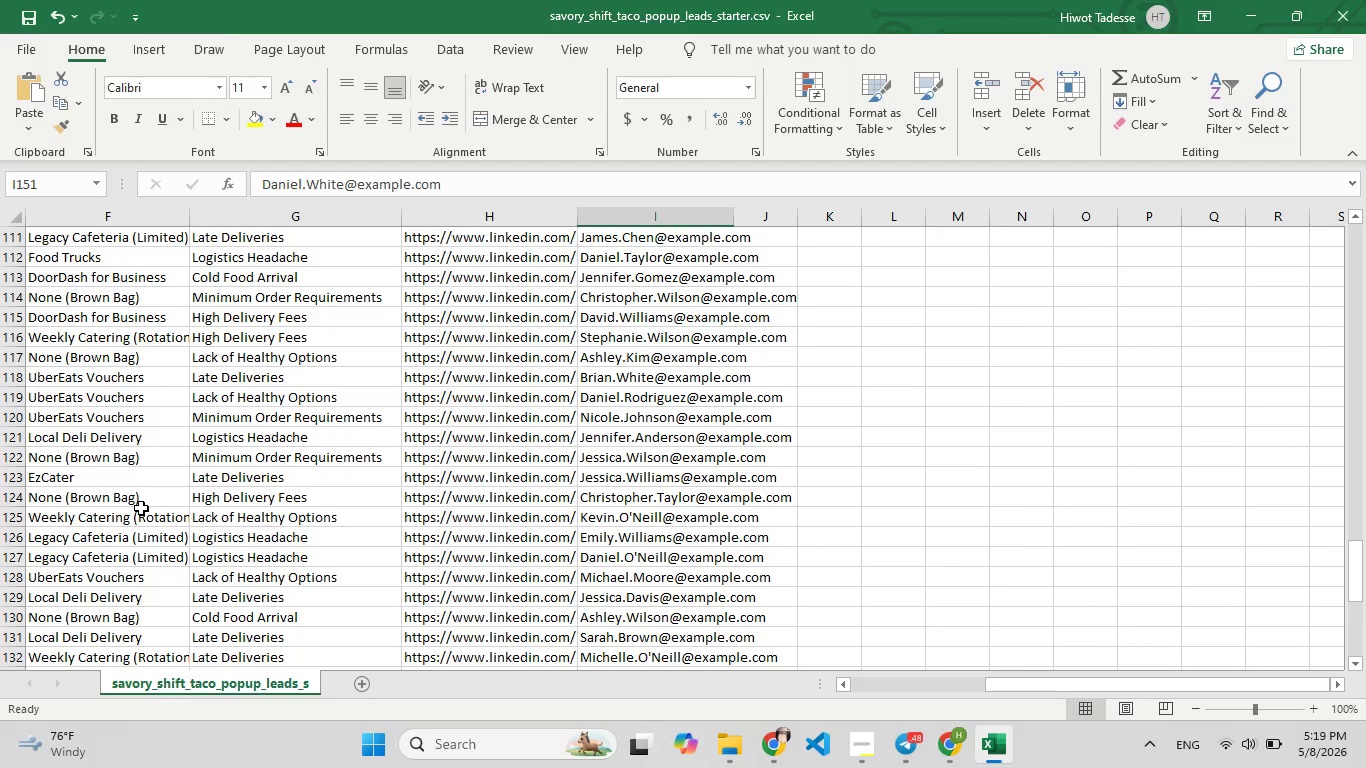 
scroll: coordinate [19, 388], scroll_direction: up, amount: 8.0
 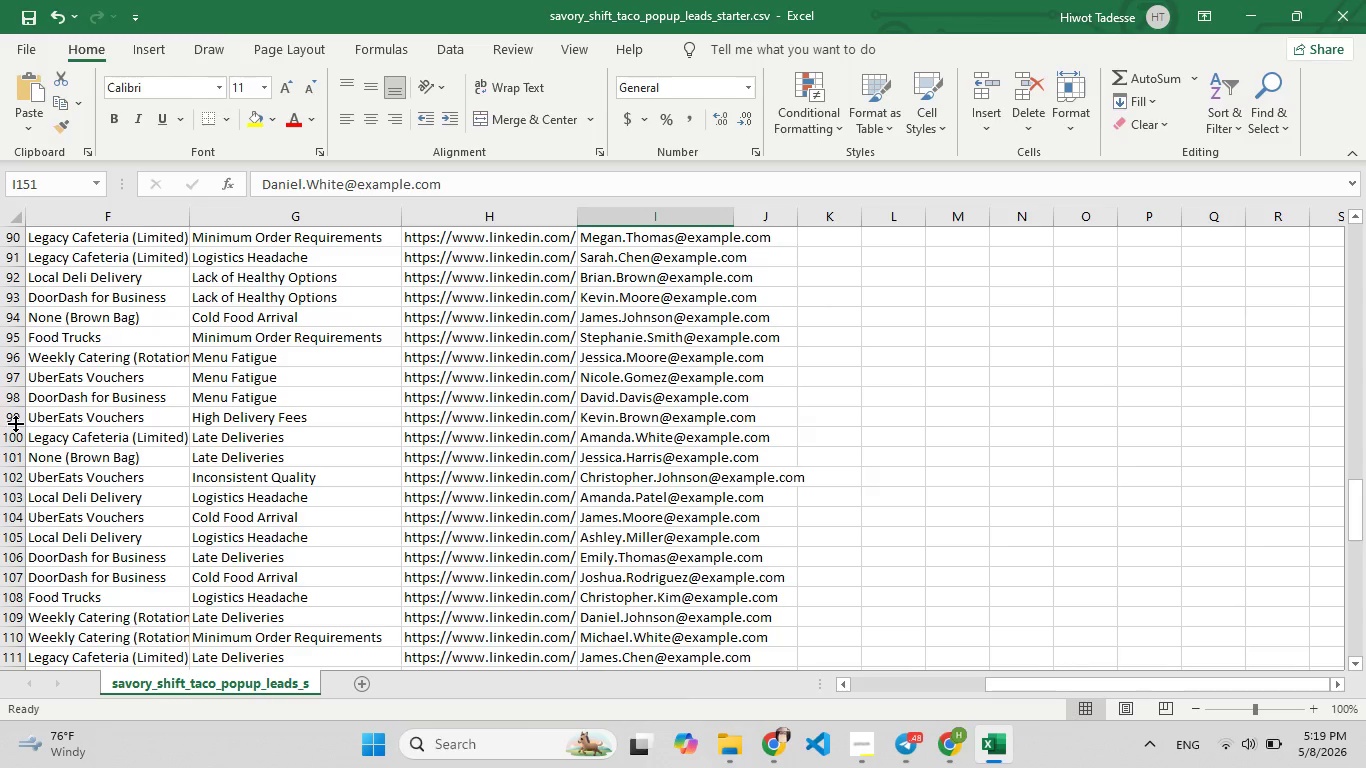 
left_click([15, 423])
 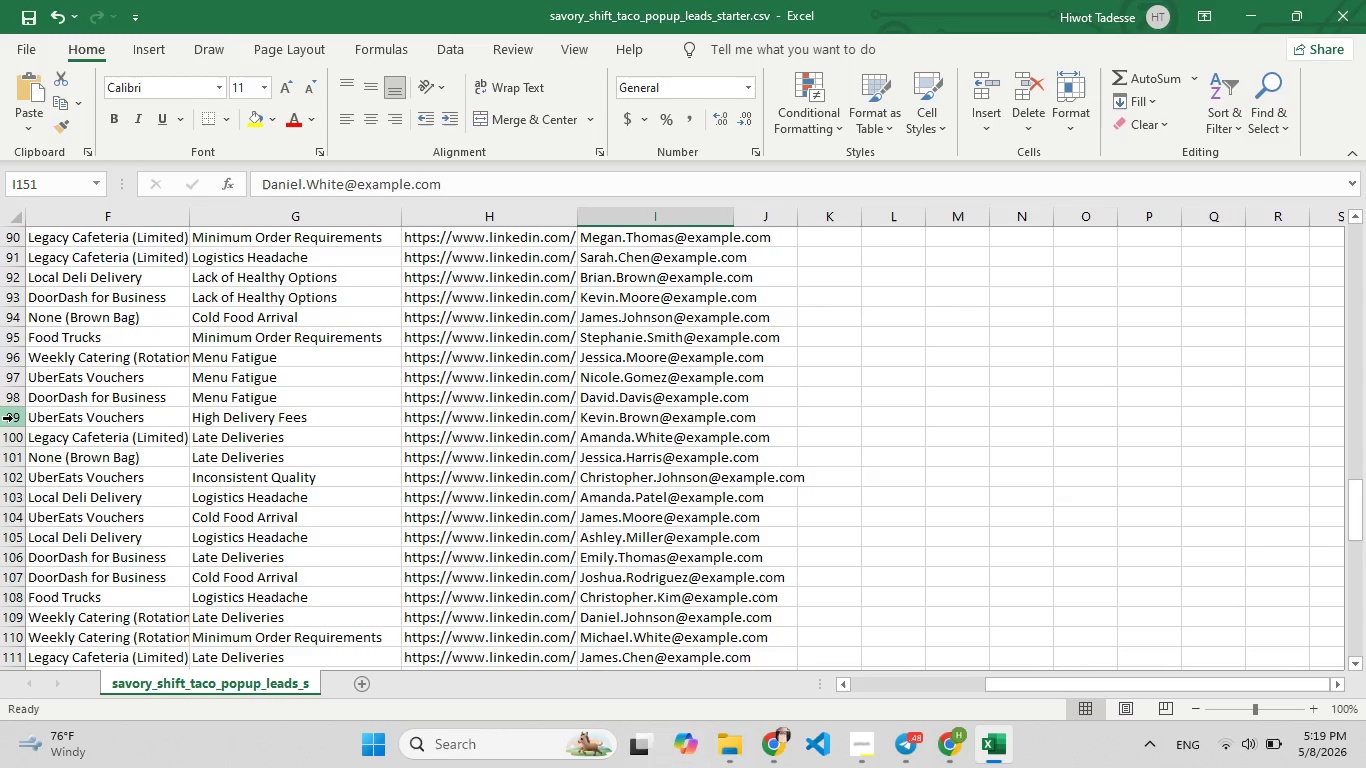 
left_click([13, 418])
 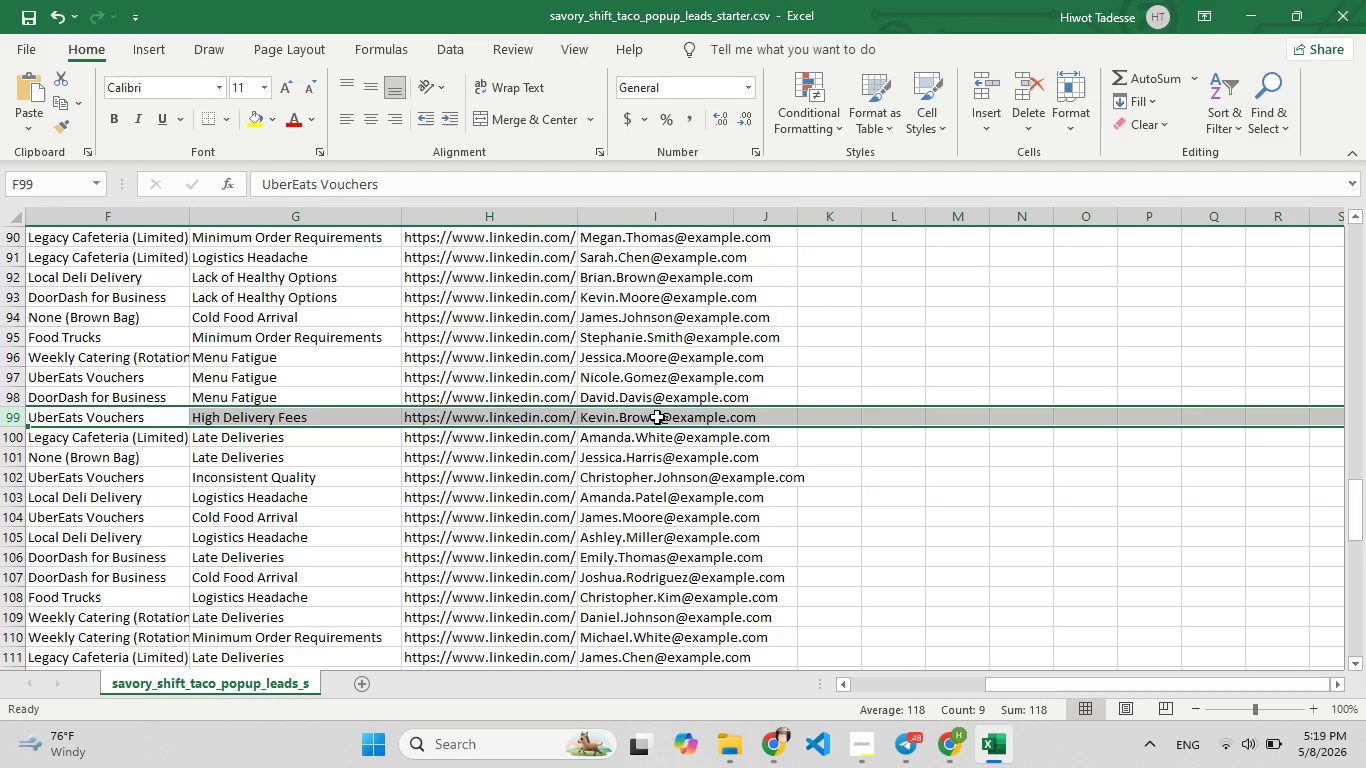 
double_click([657, 417])
 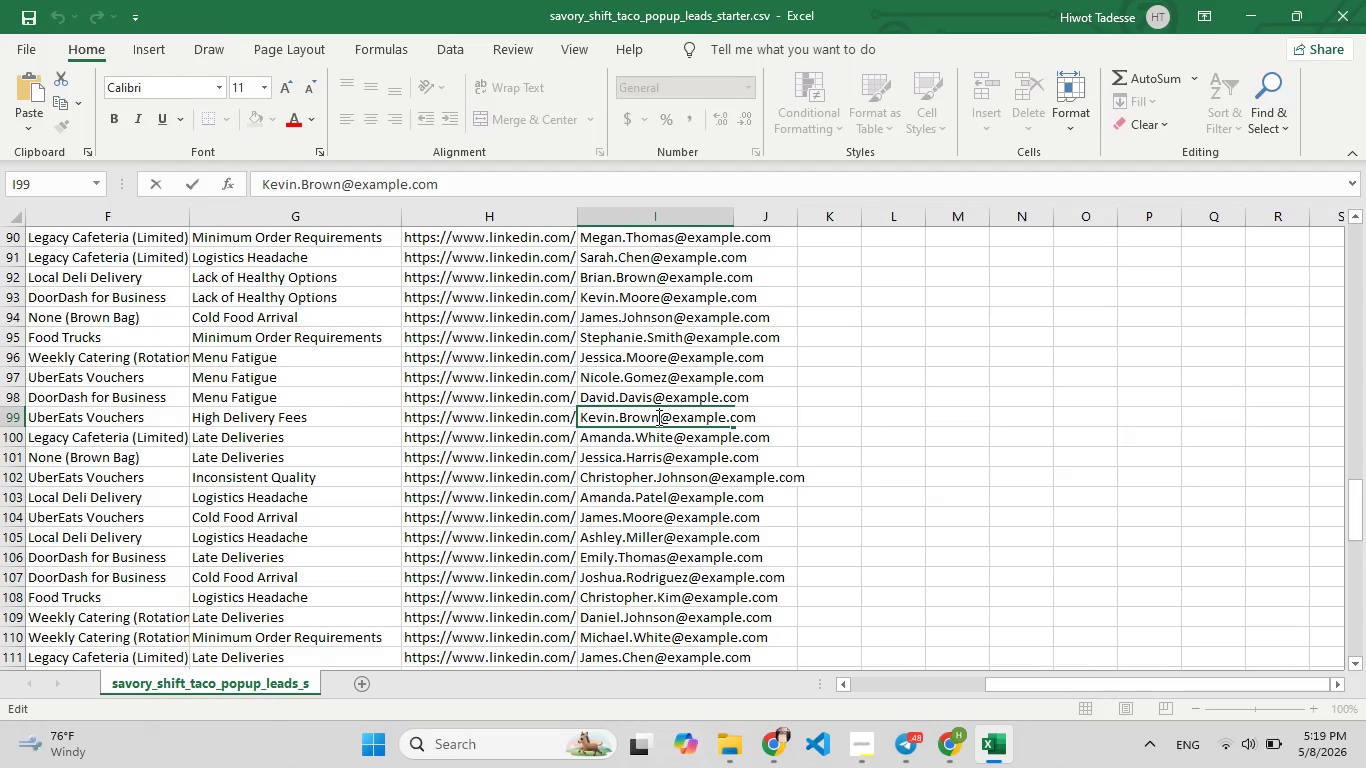 
type(99)
 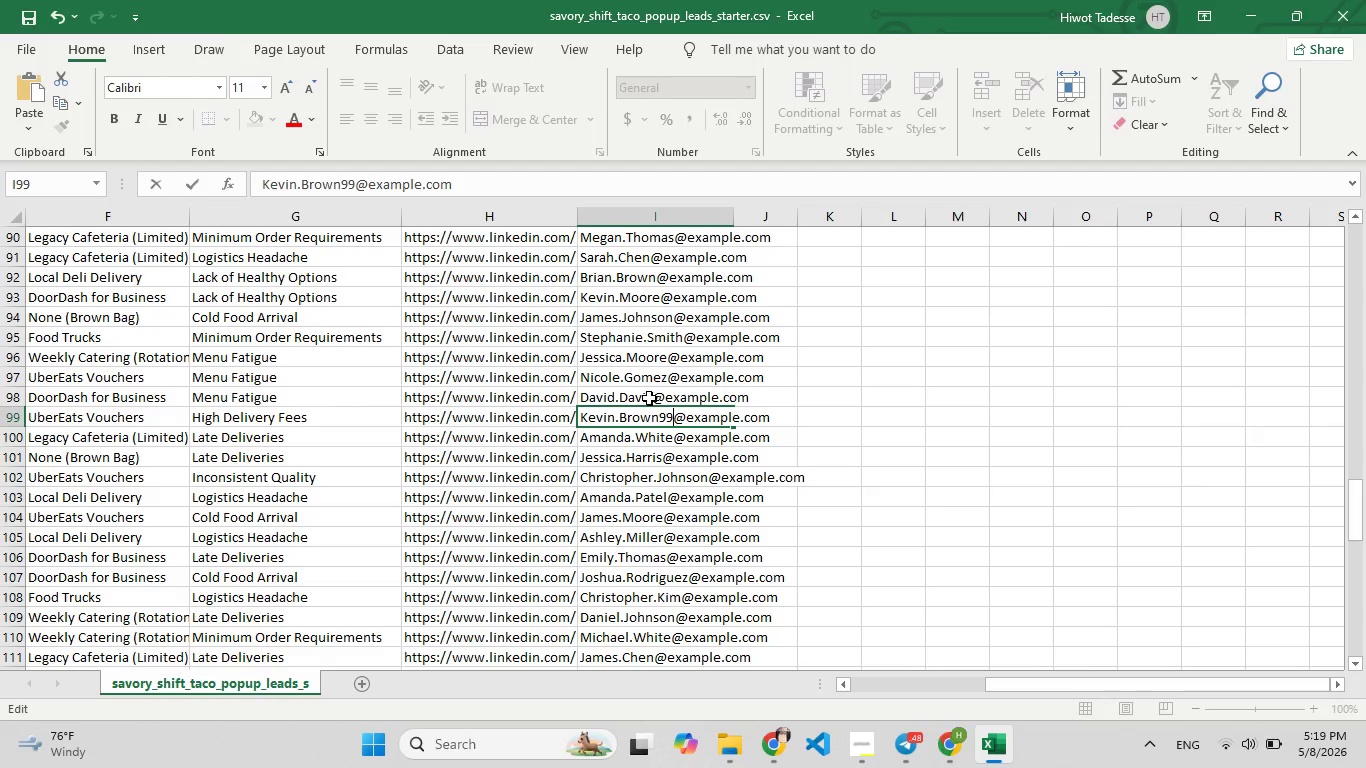 
double_click([649, 398])
 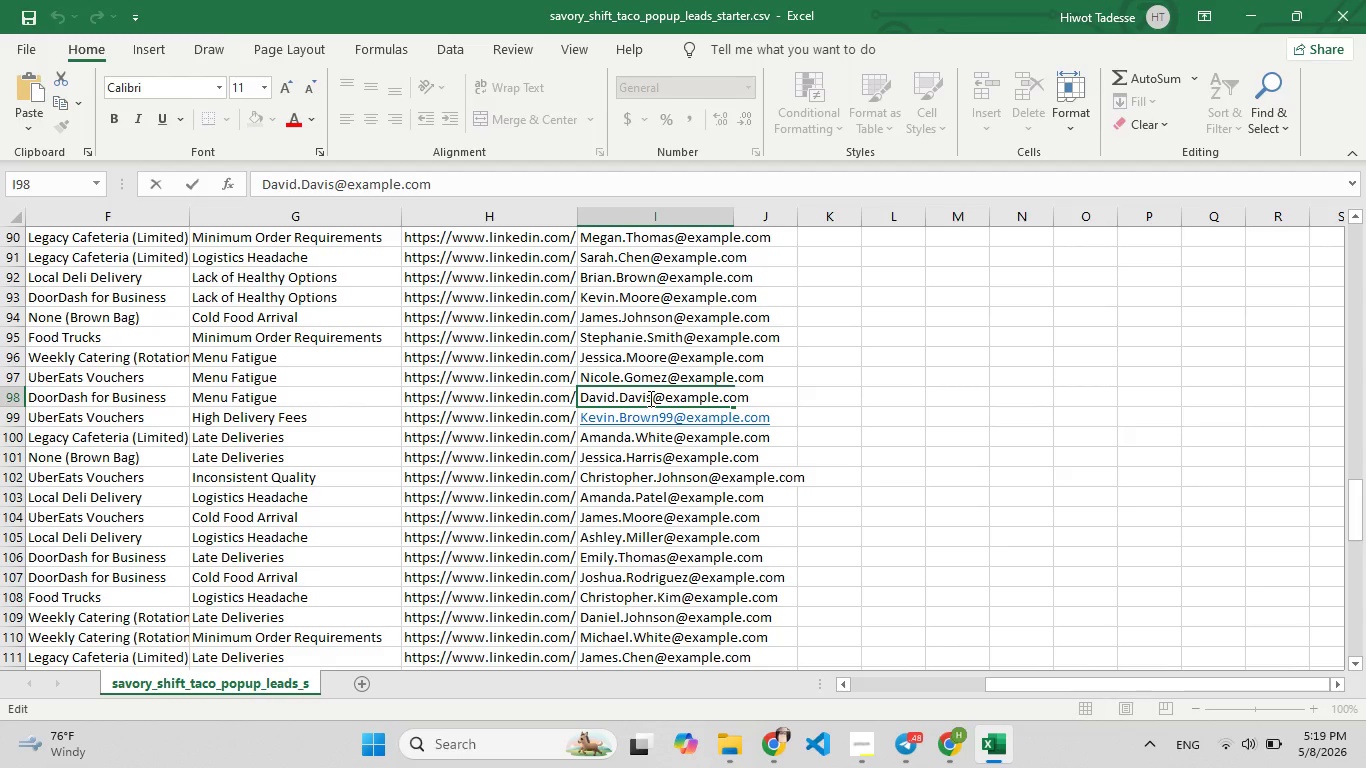 
key(ArrowRight)
 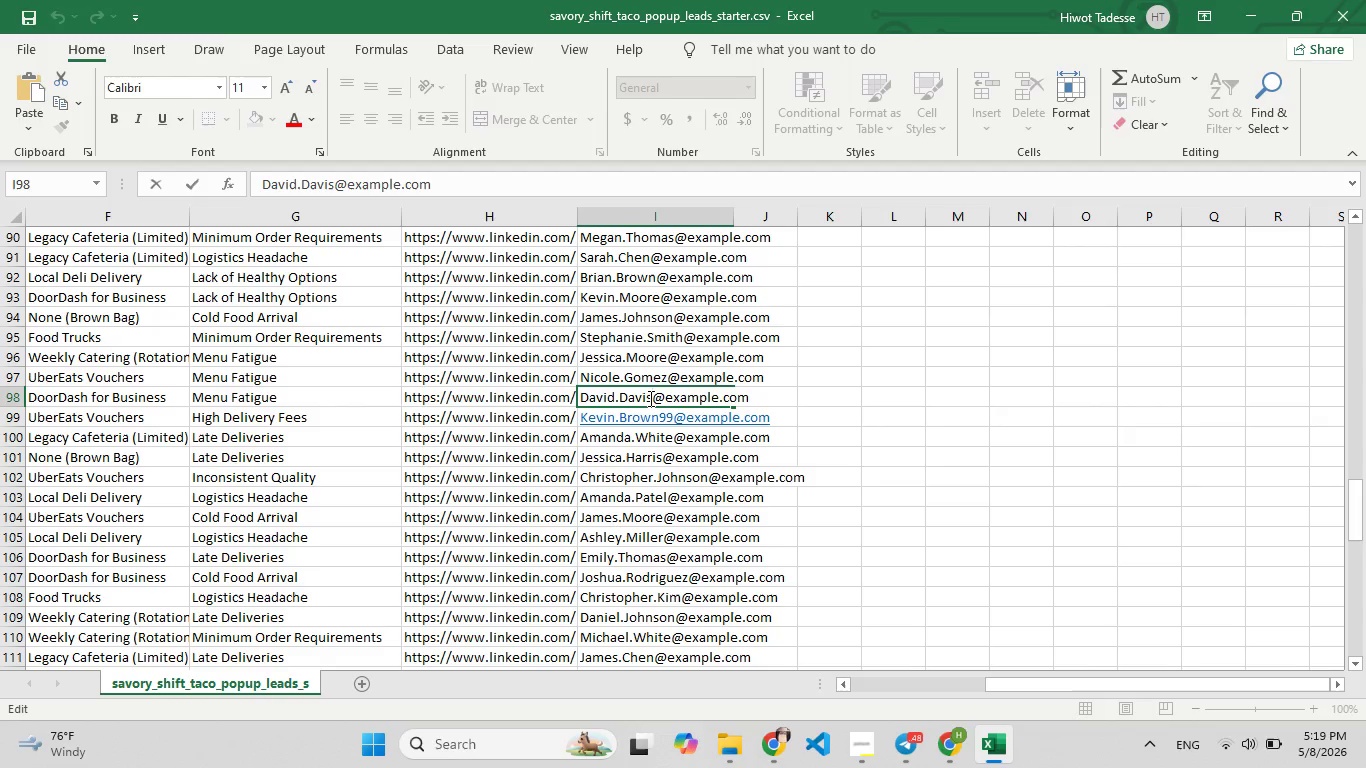 
type(98)
 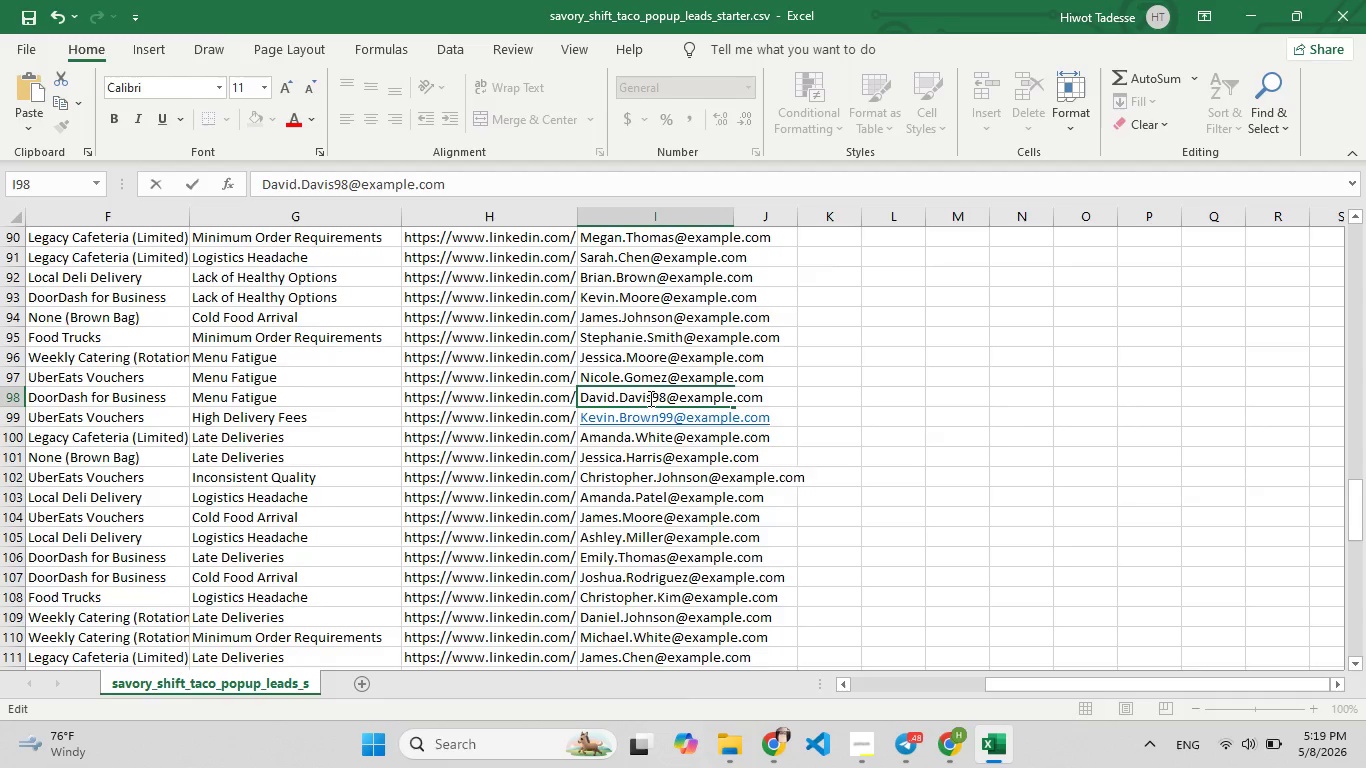 
scroll: coordinate [649, 398], scroll_direction: up, amount: 3.0
 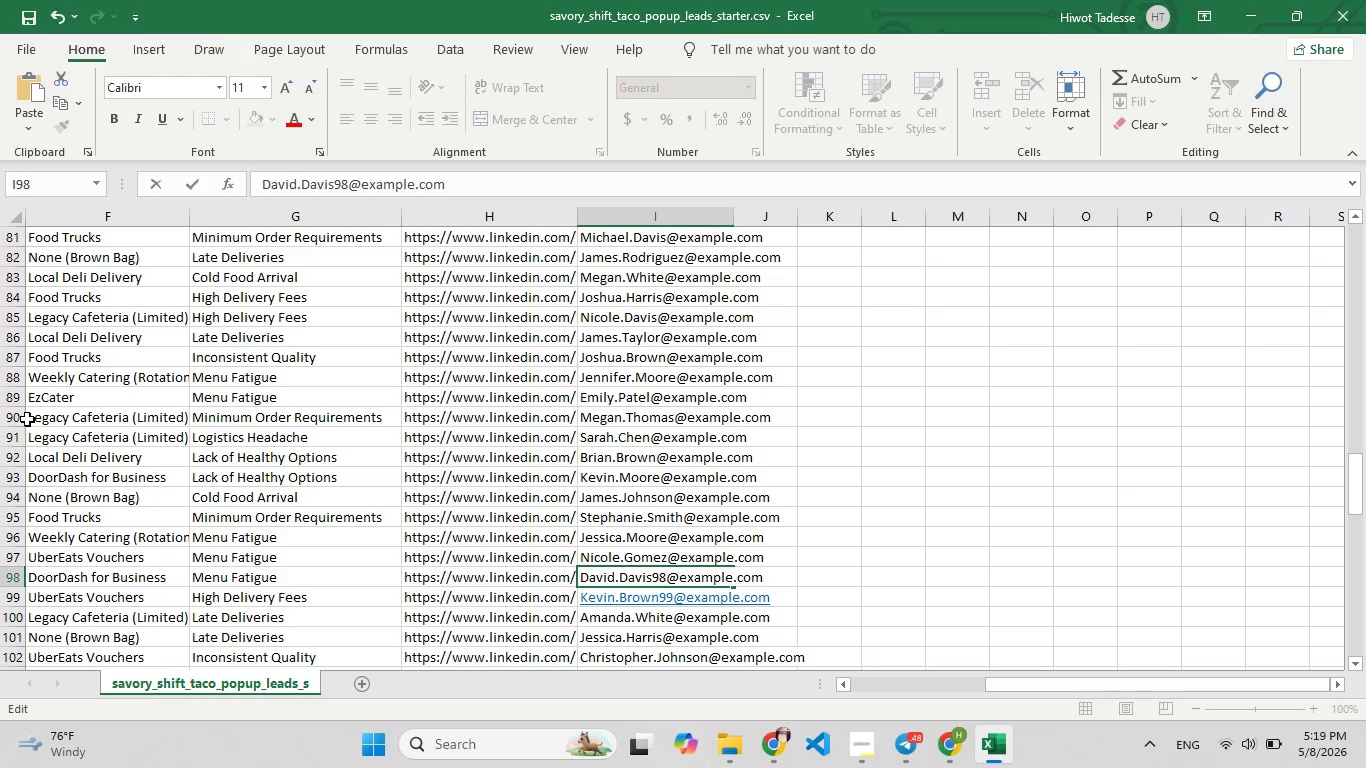 
left_click([21, 419])
 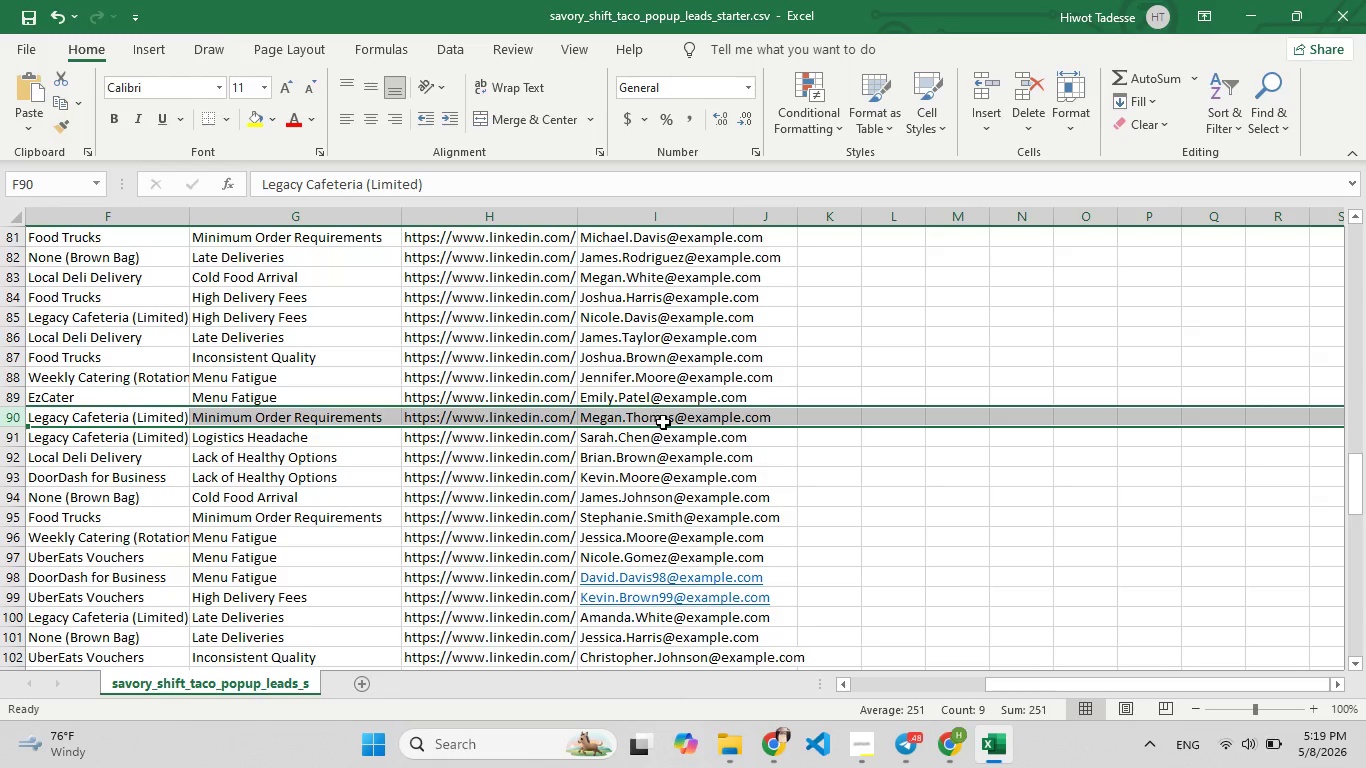 
double_click([663, 421])
 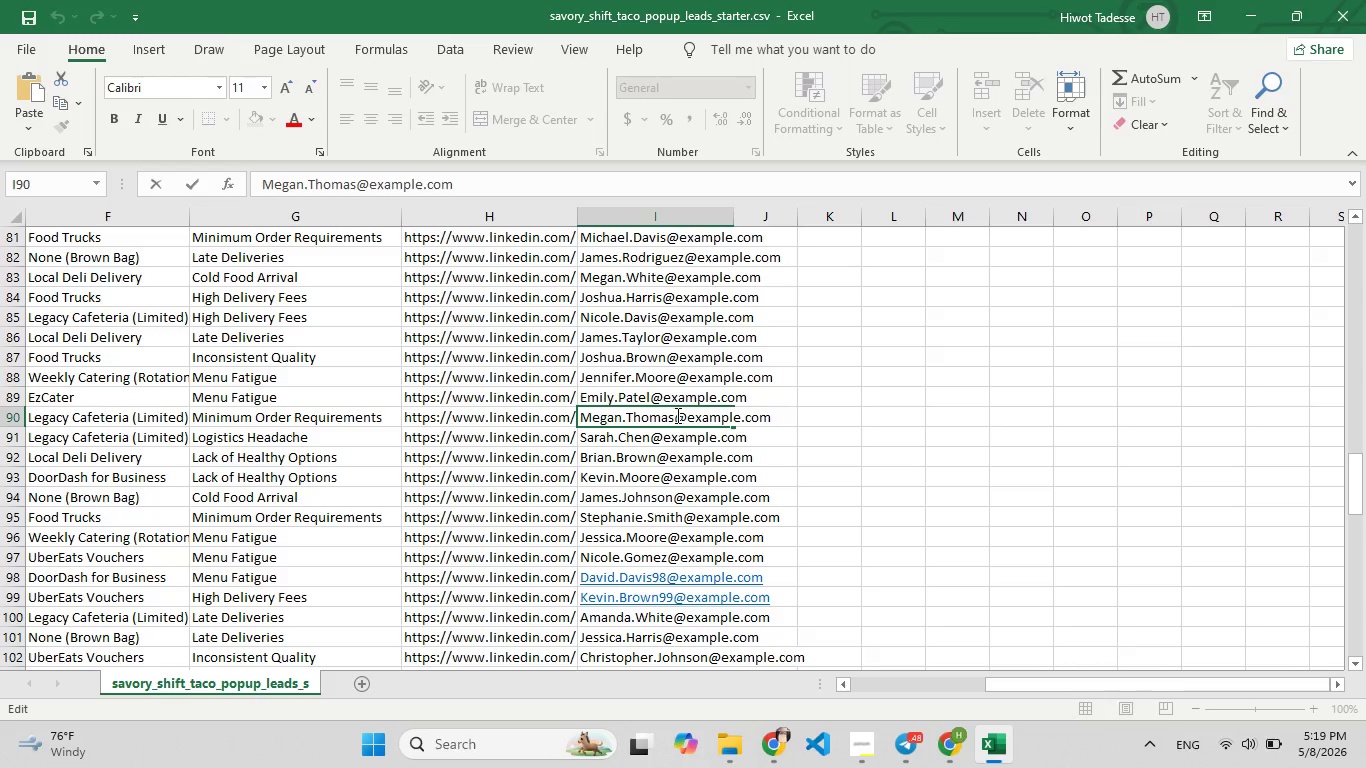 
left_click([676, 415])
 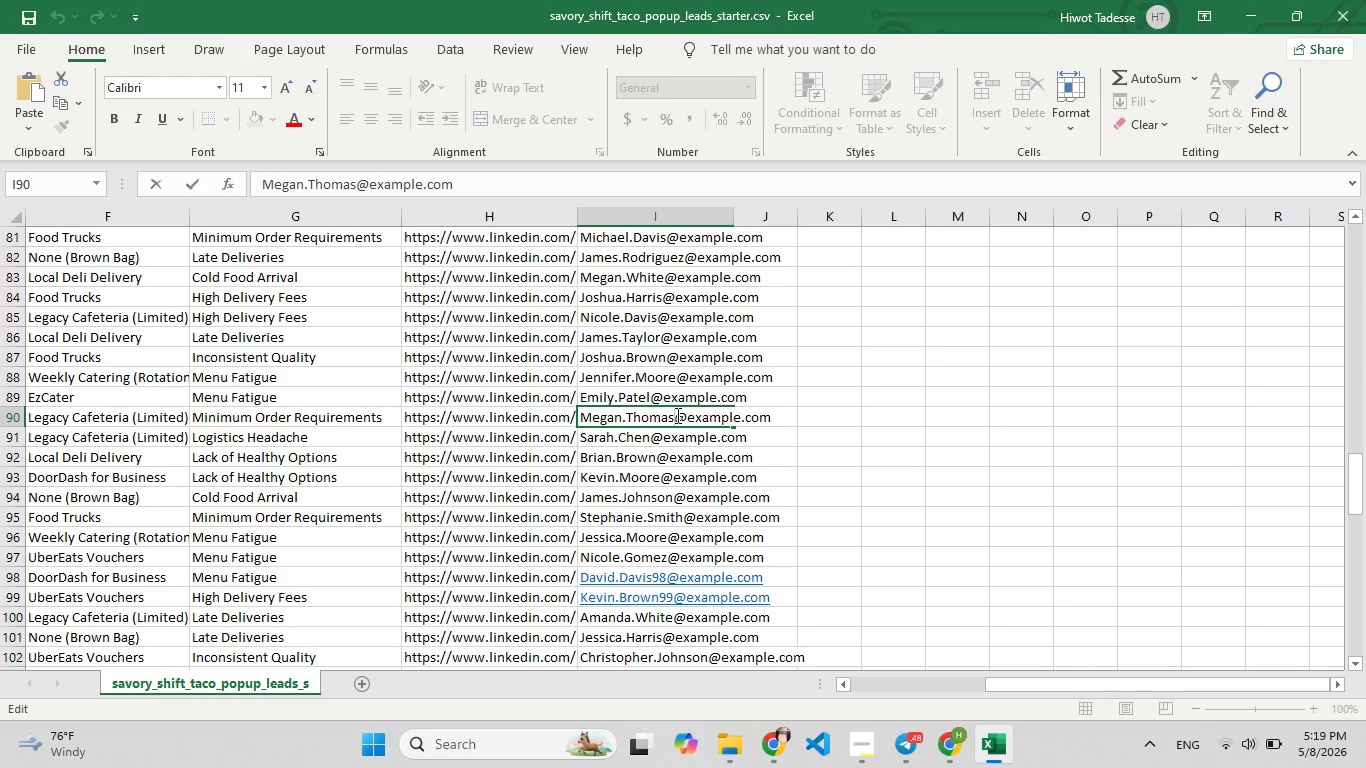 
type(90)
 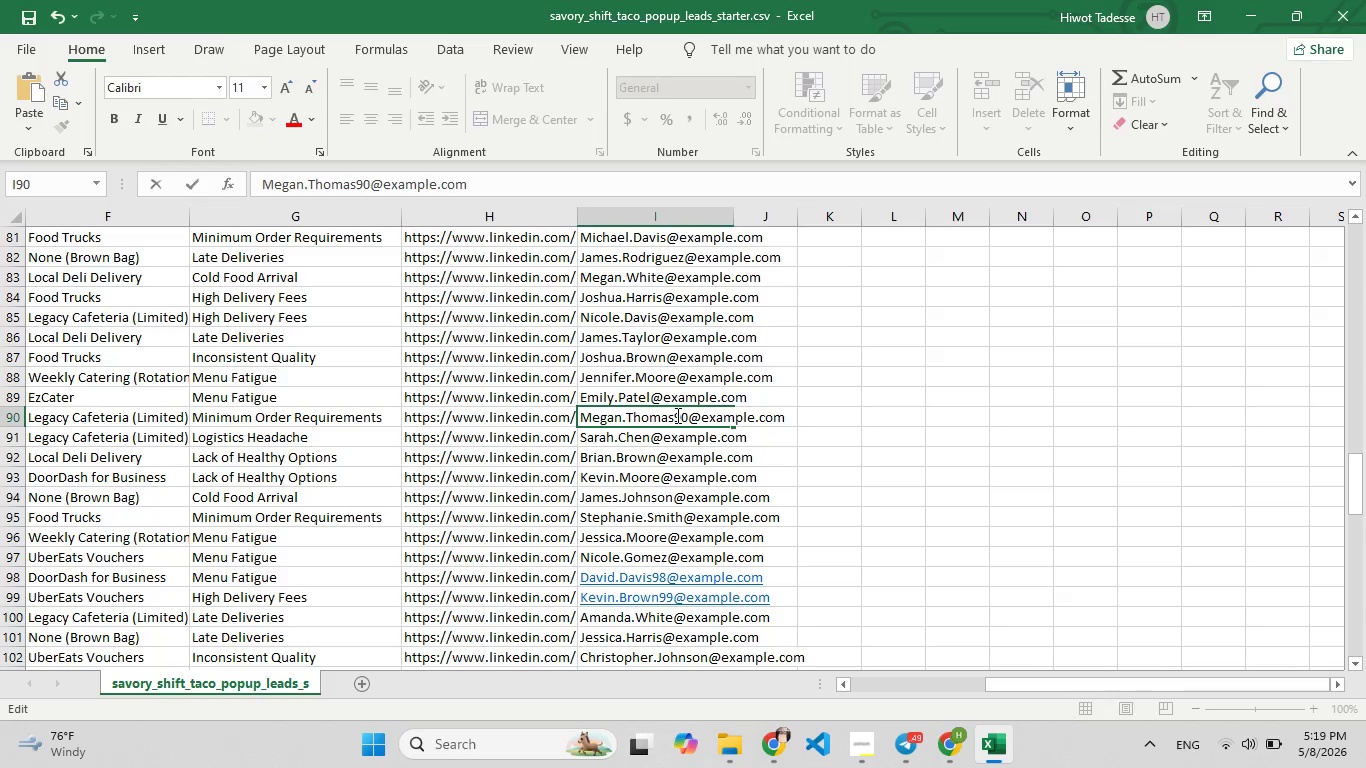 
key(Control+S)